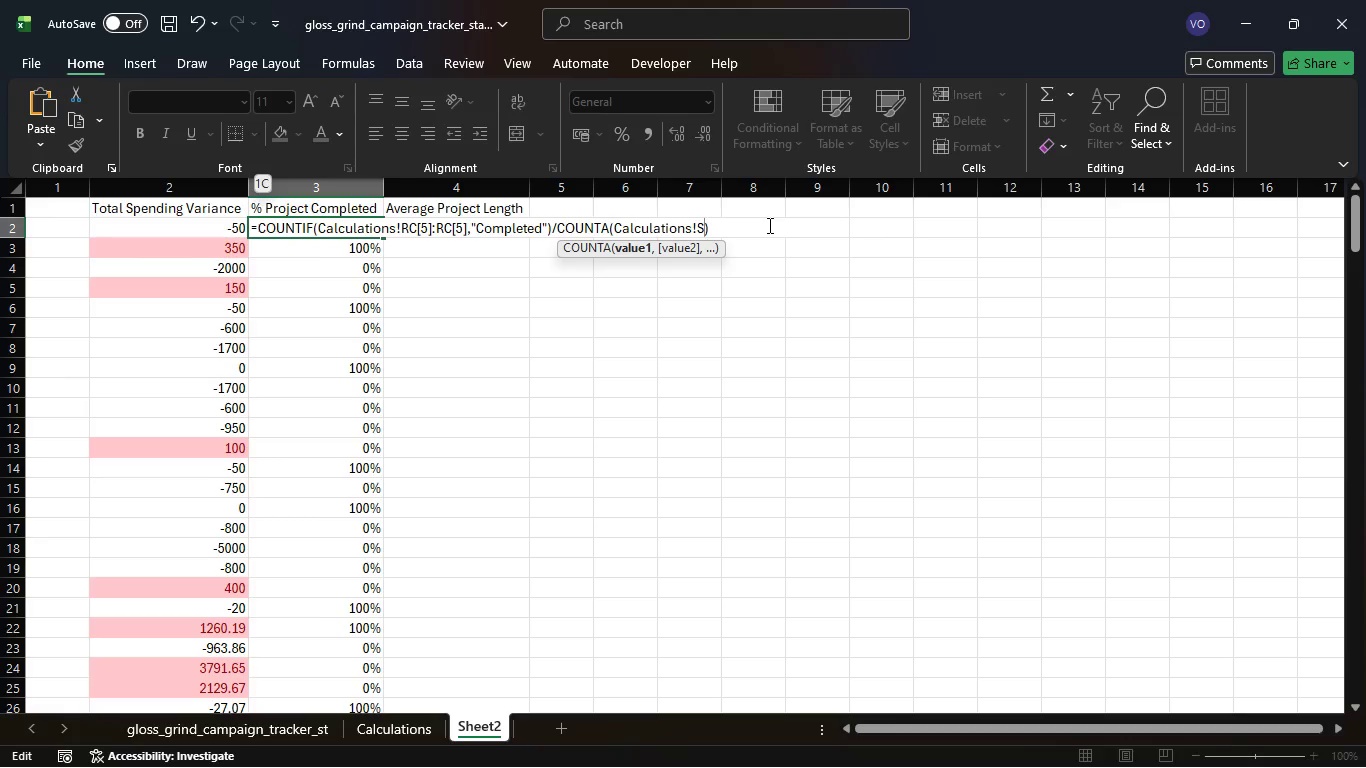 
key(Backspace)
 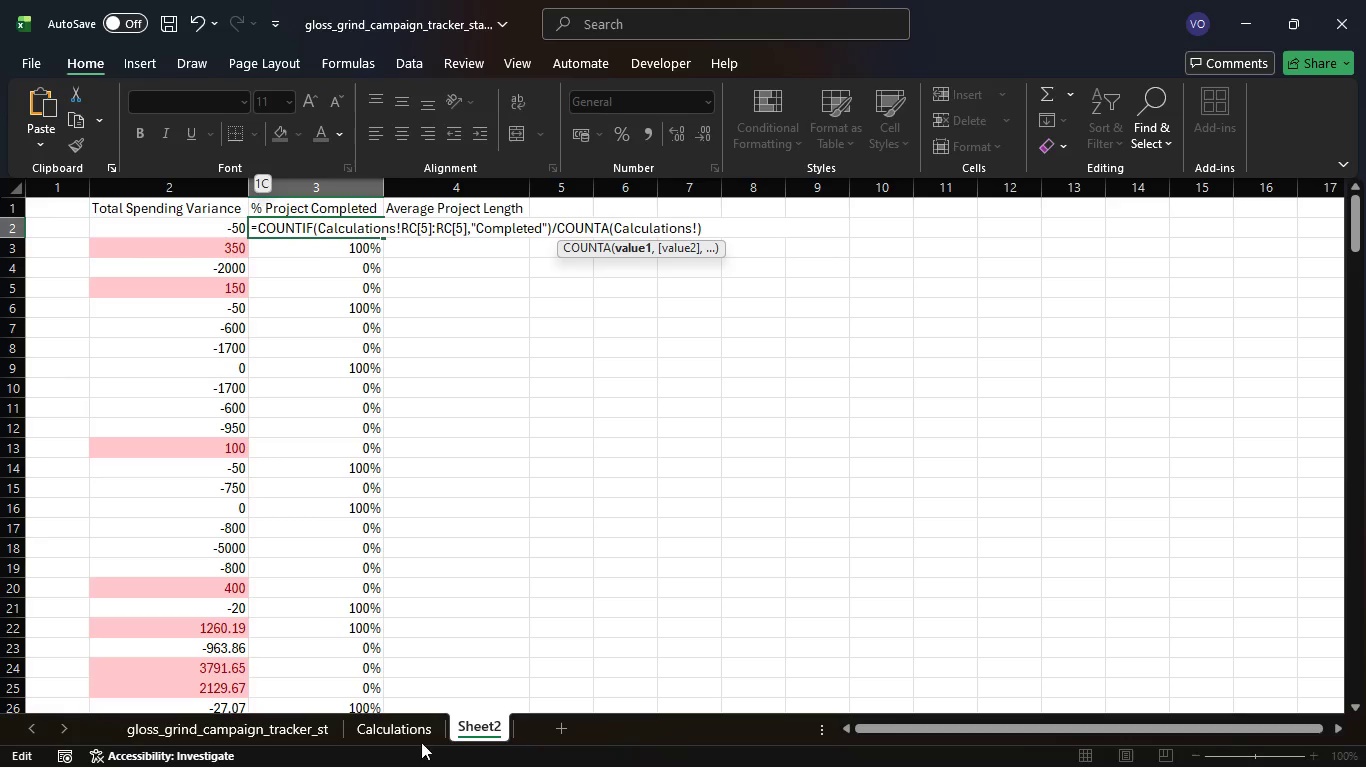 
left_click([389, 729])
 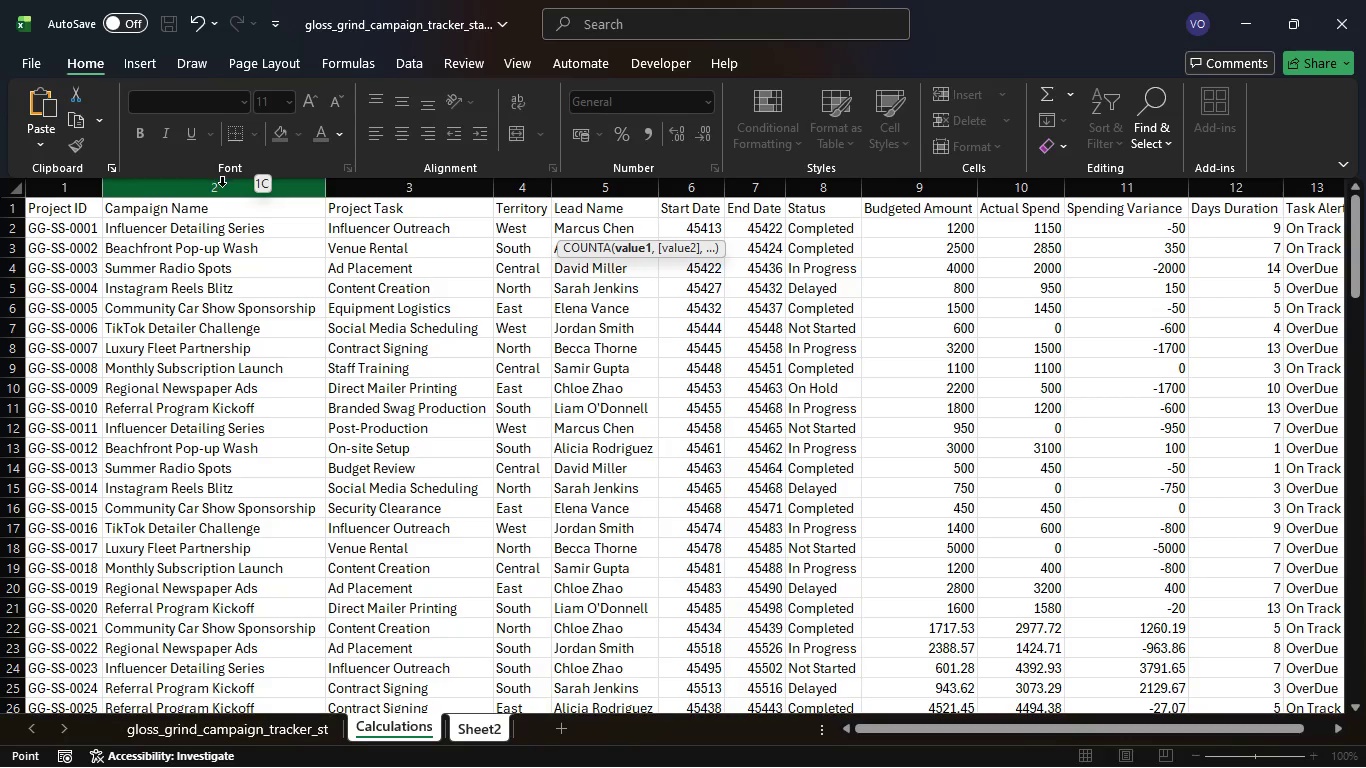 
left_click([228, 189])
 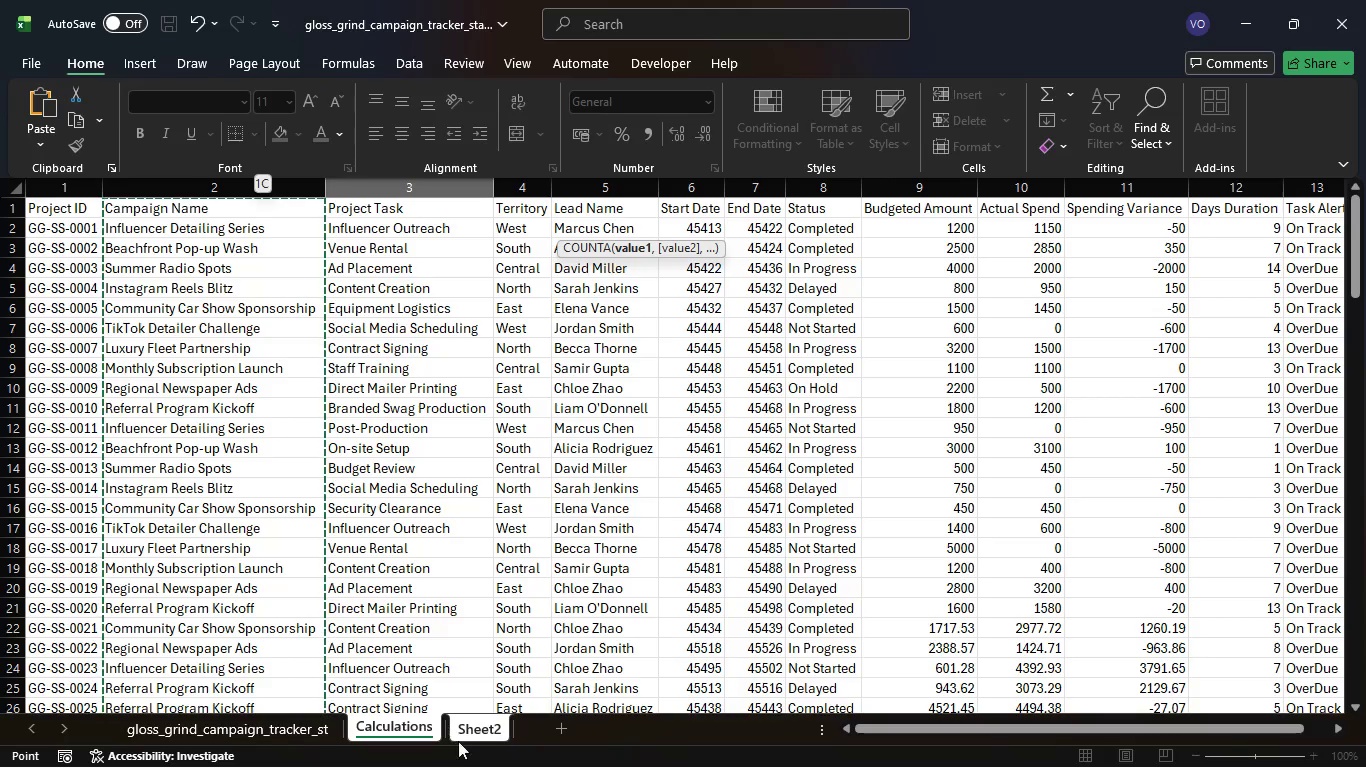 
left_click([480, 735])
 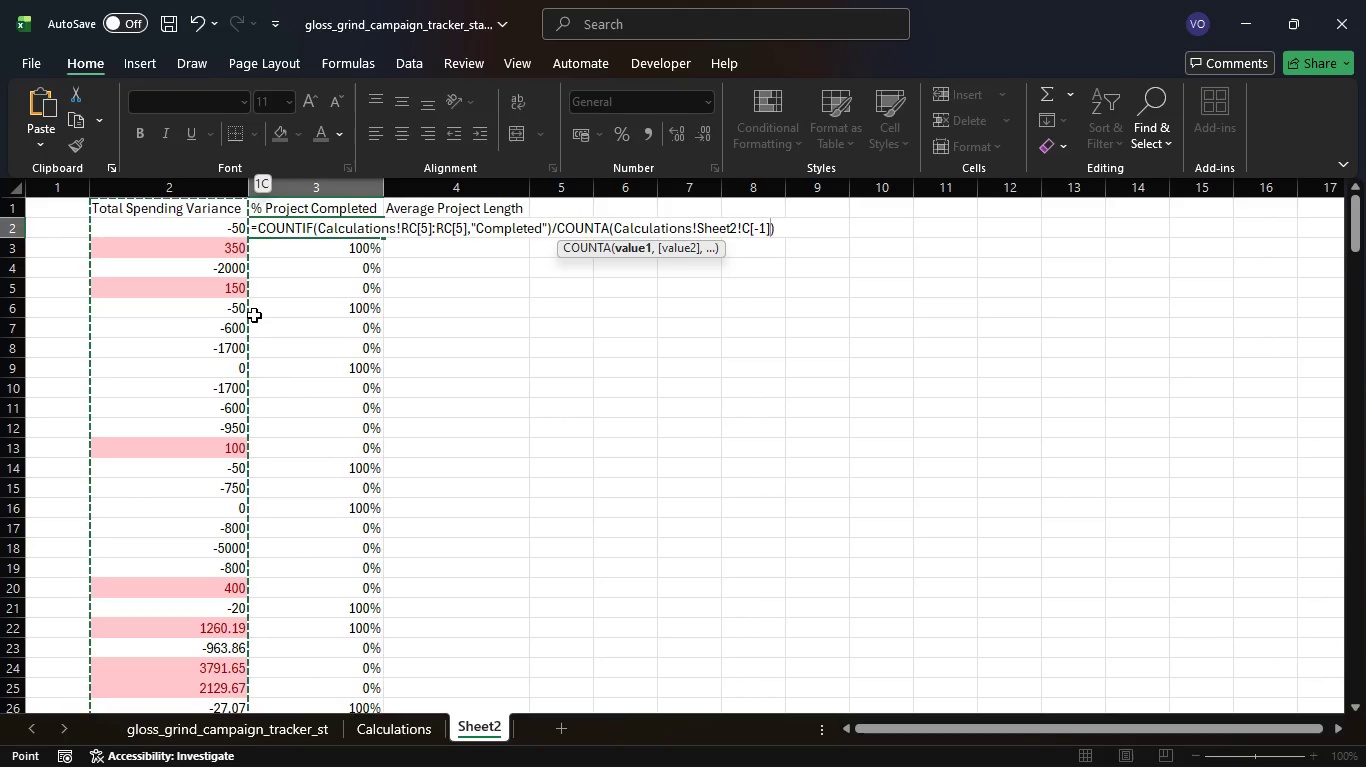 
wait(8.62)
 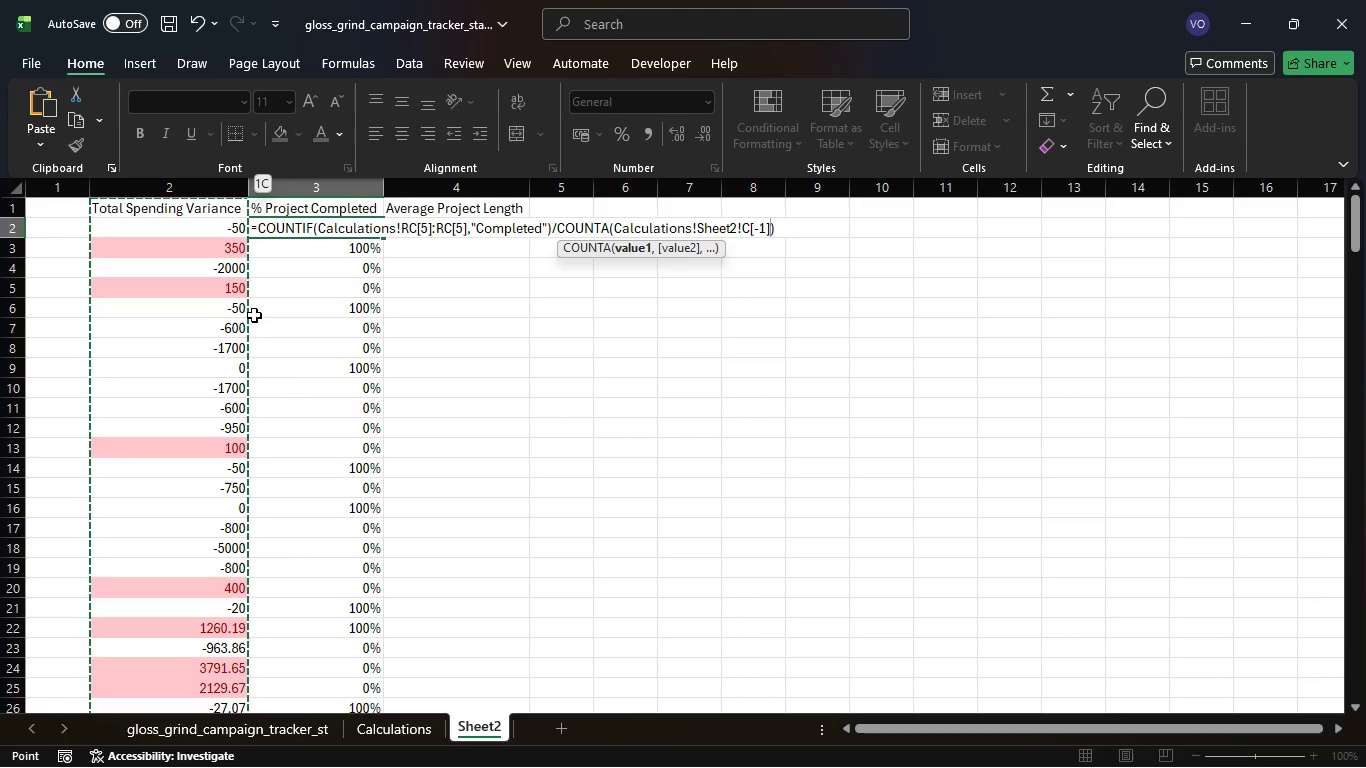 
left_click([269, 271])
 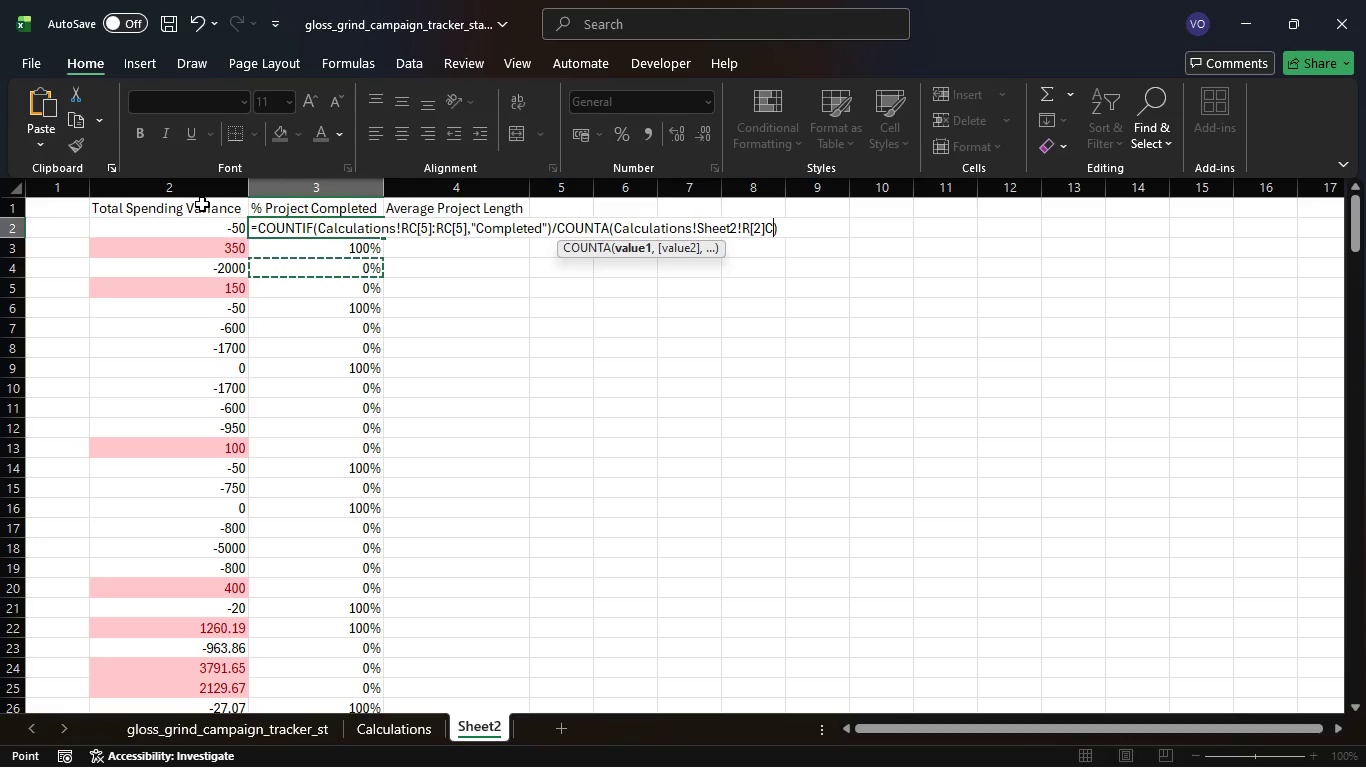 
wait(9.17)
 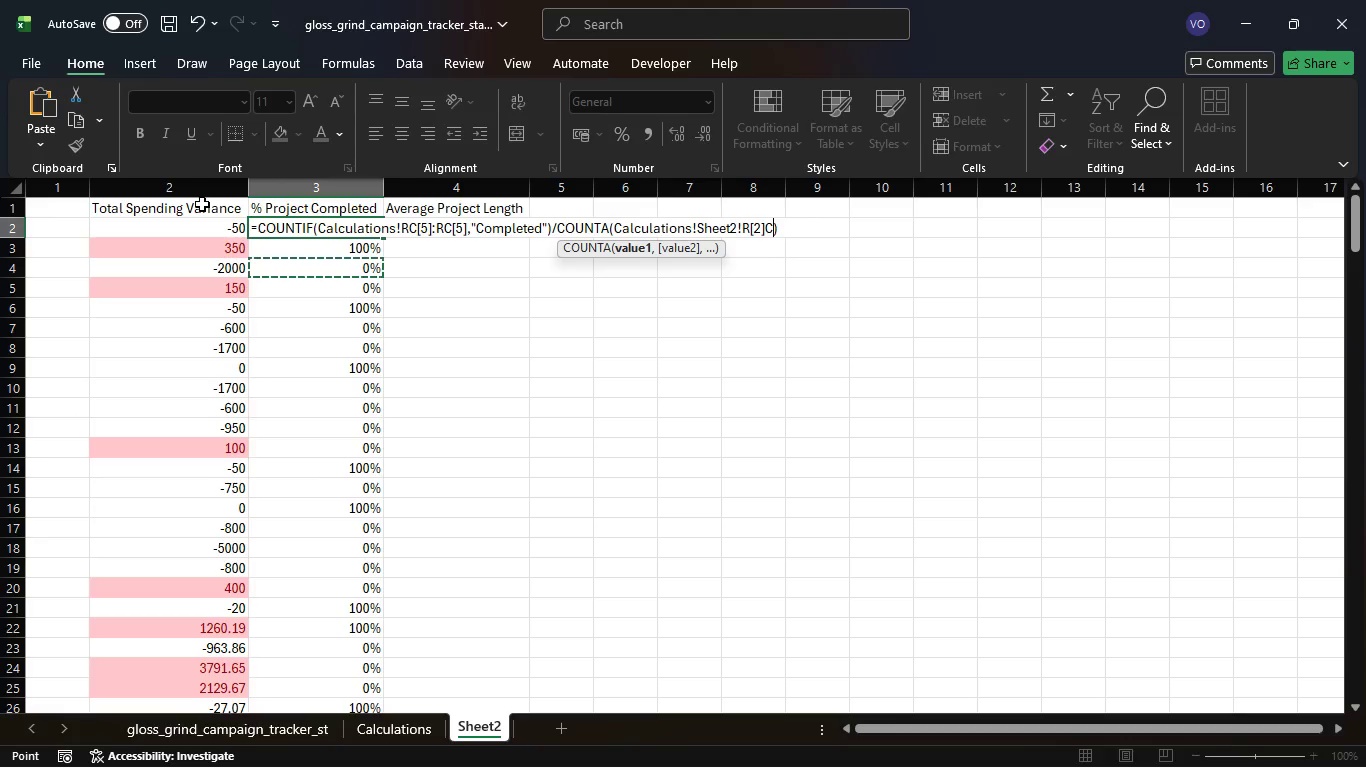 
double_click([213, 227])
 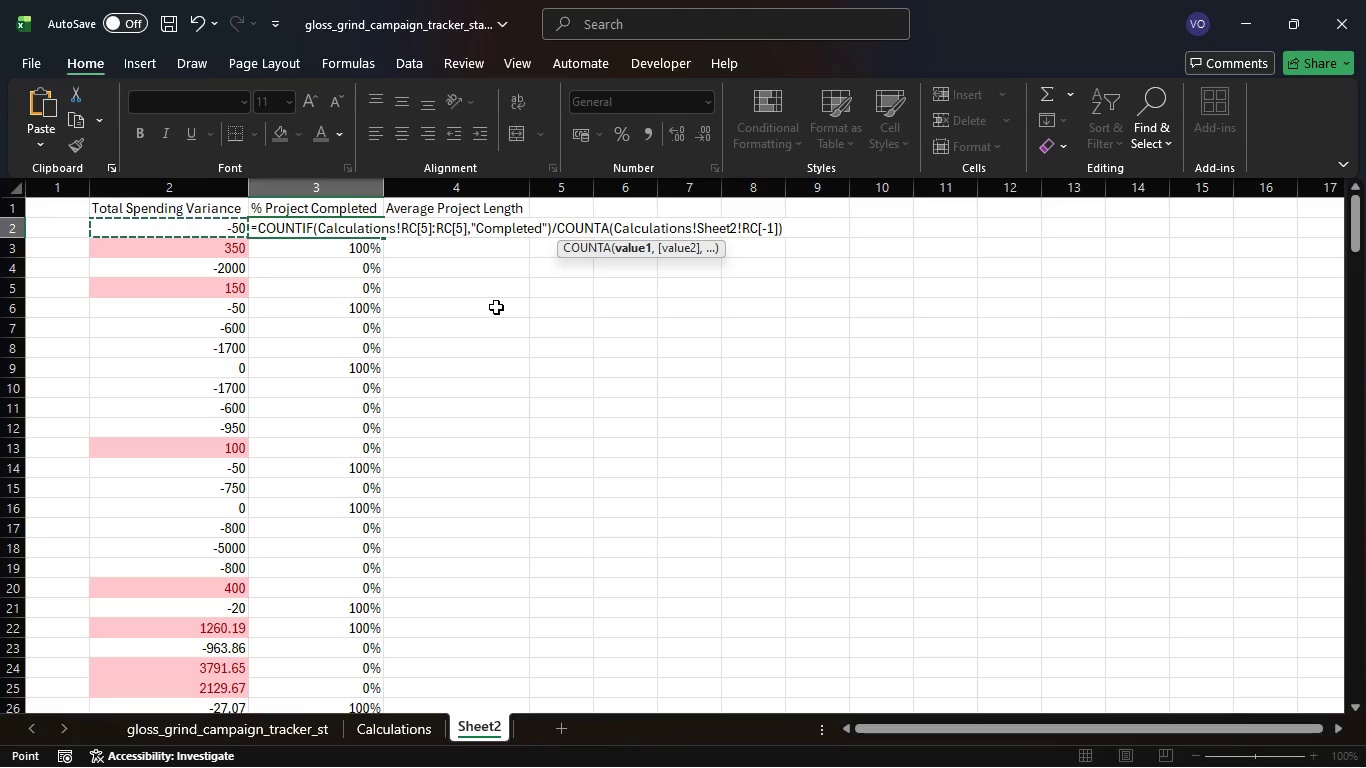 
key(Escape)
 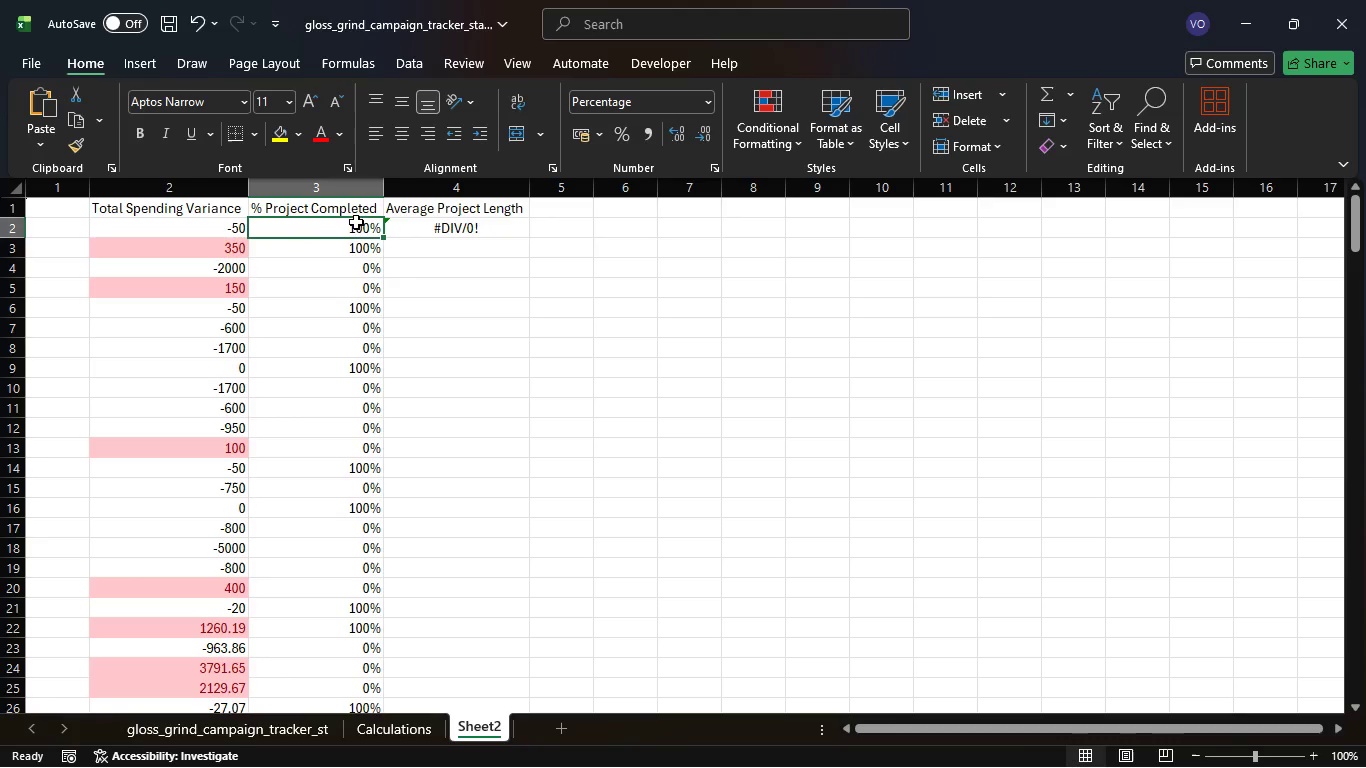 
key(Control+Z)
 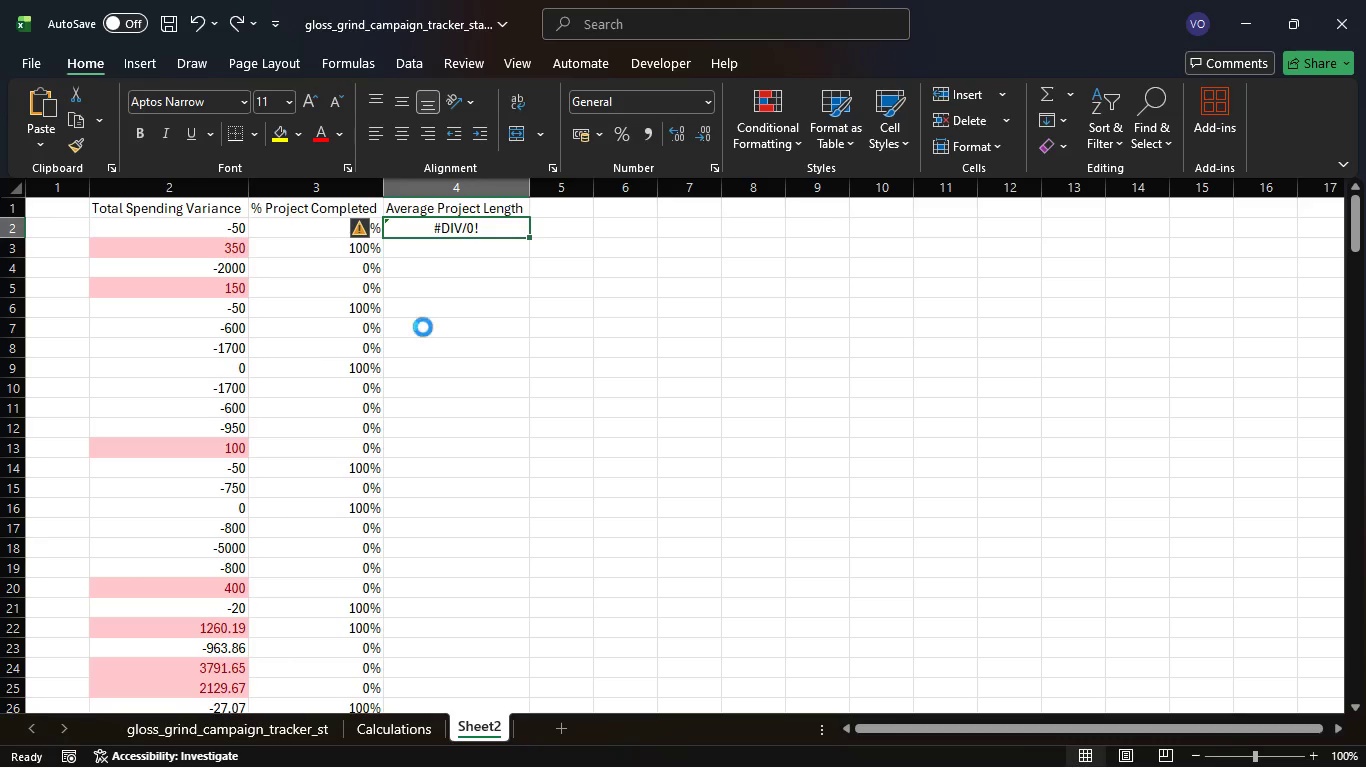 
key(Control+Z)
 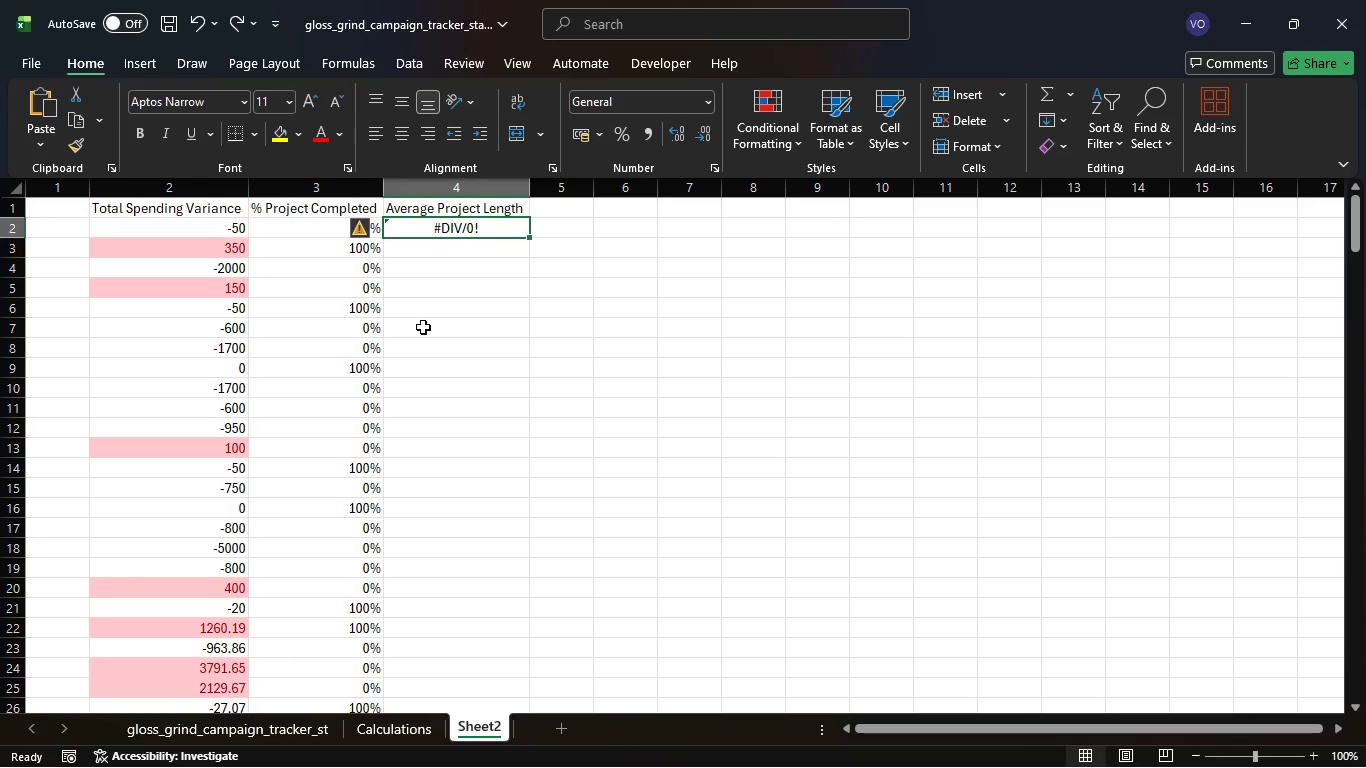 
key(Control+Z)
 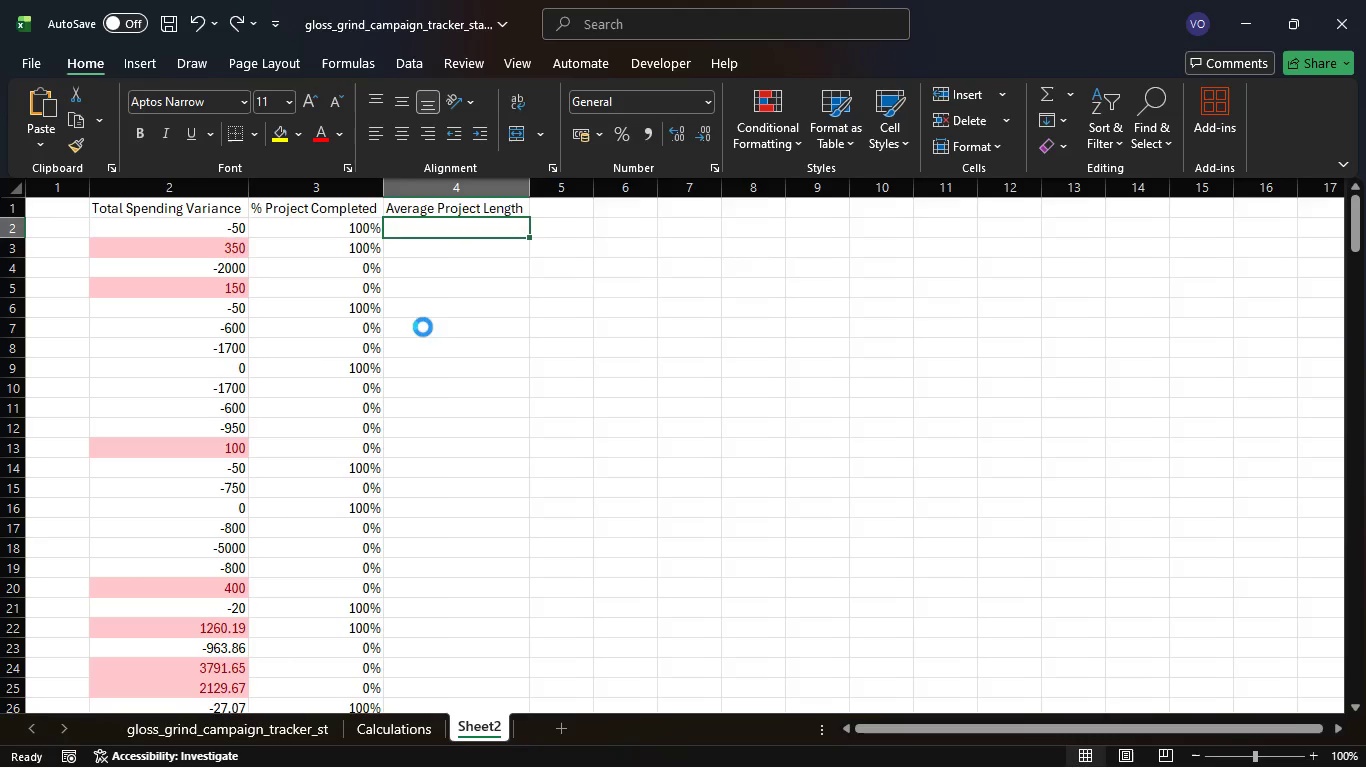 
key(Control+Z)
 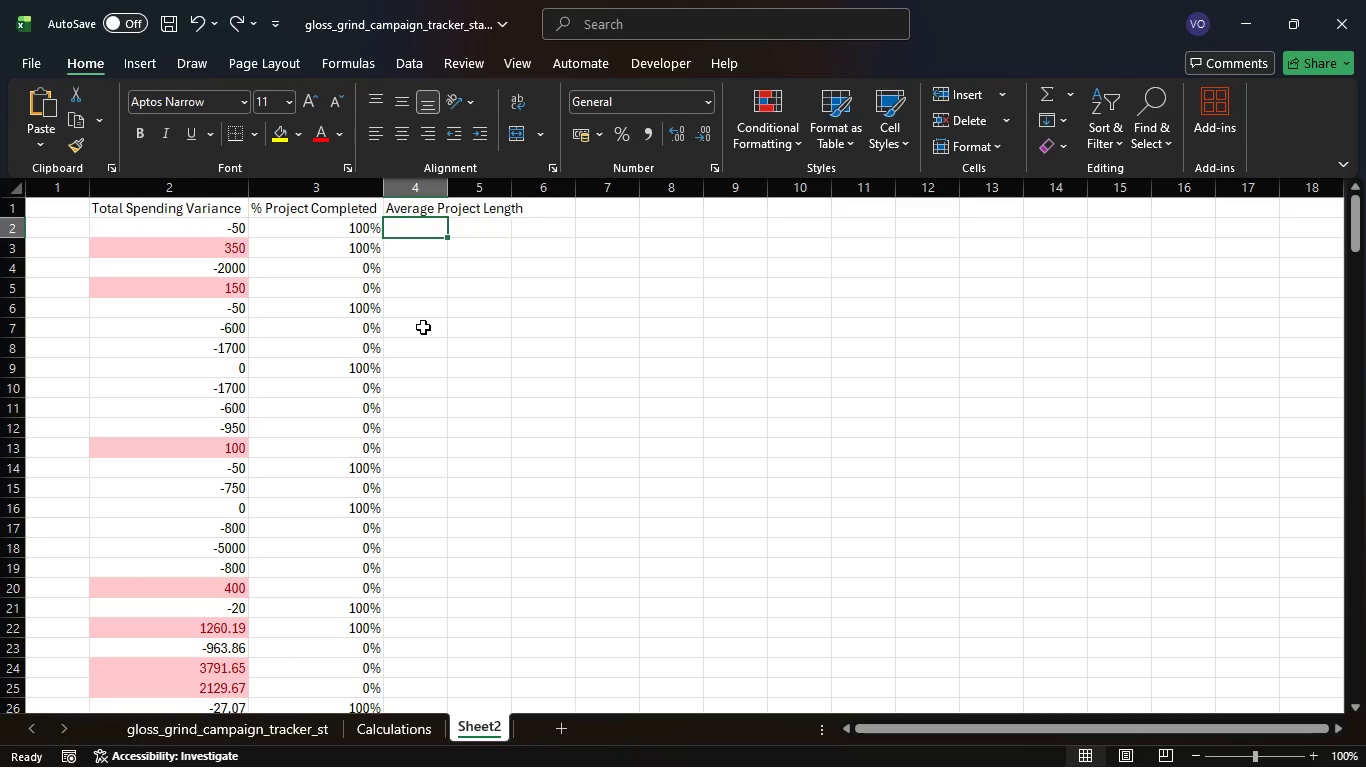 
key(Control+Z)
 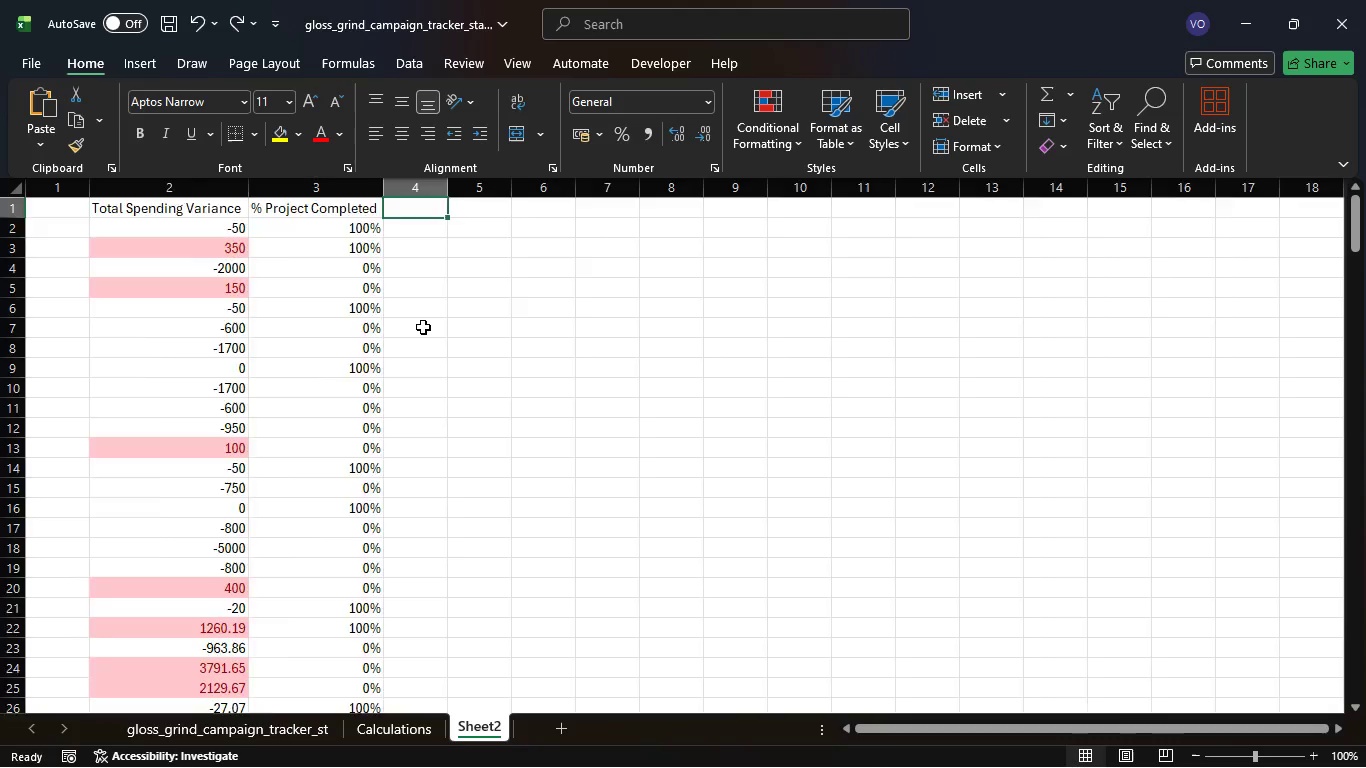 
key(Control+Z)
 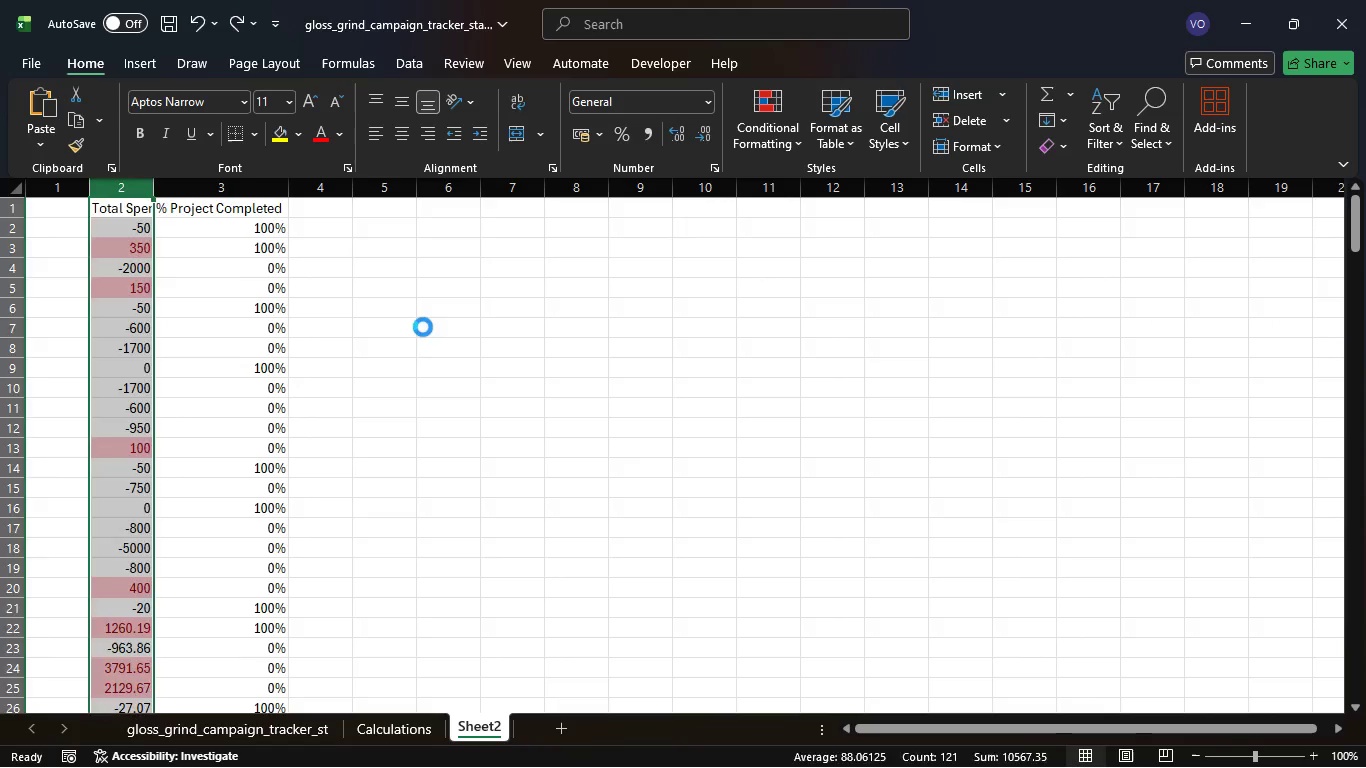 
key(Control+Z)
 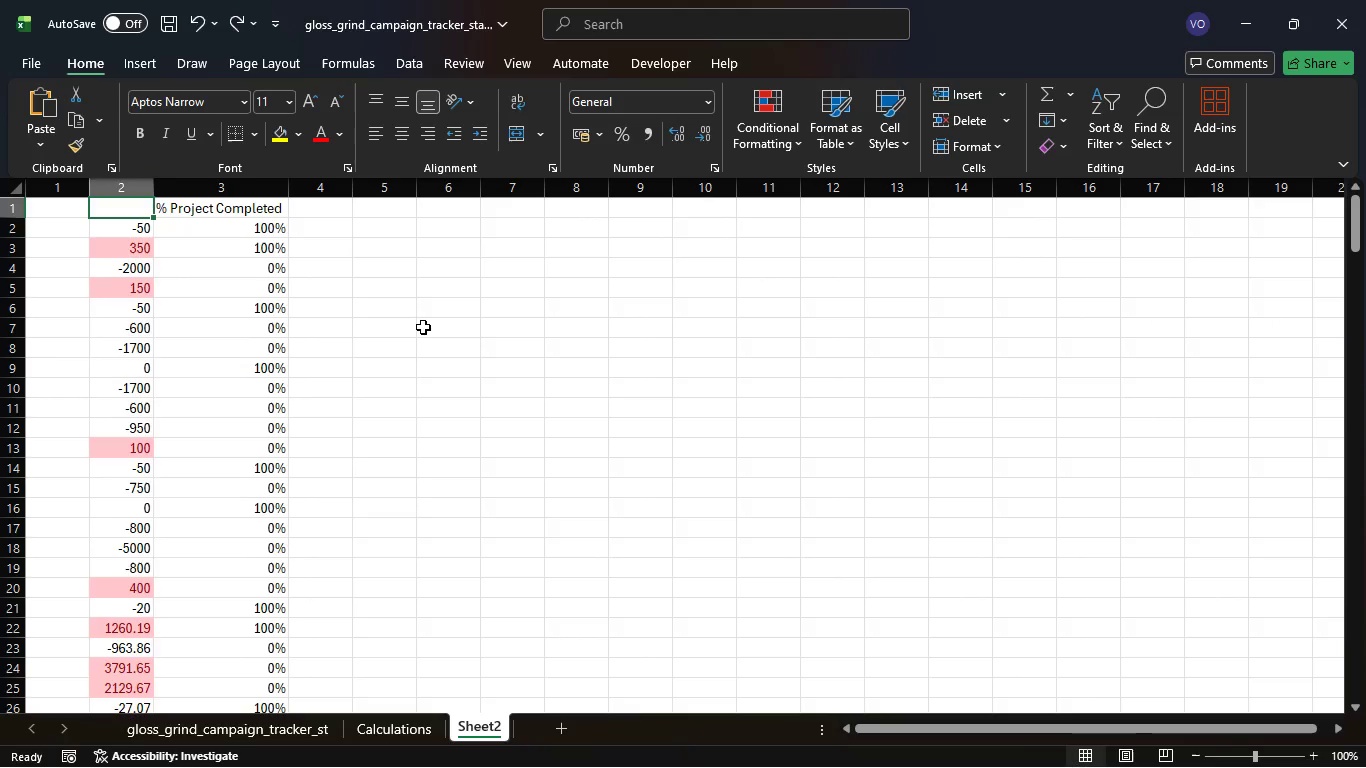 
hold_key(key=ControlLeft, duration=0.5)
 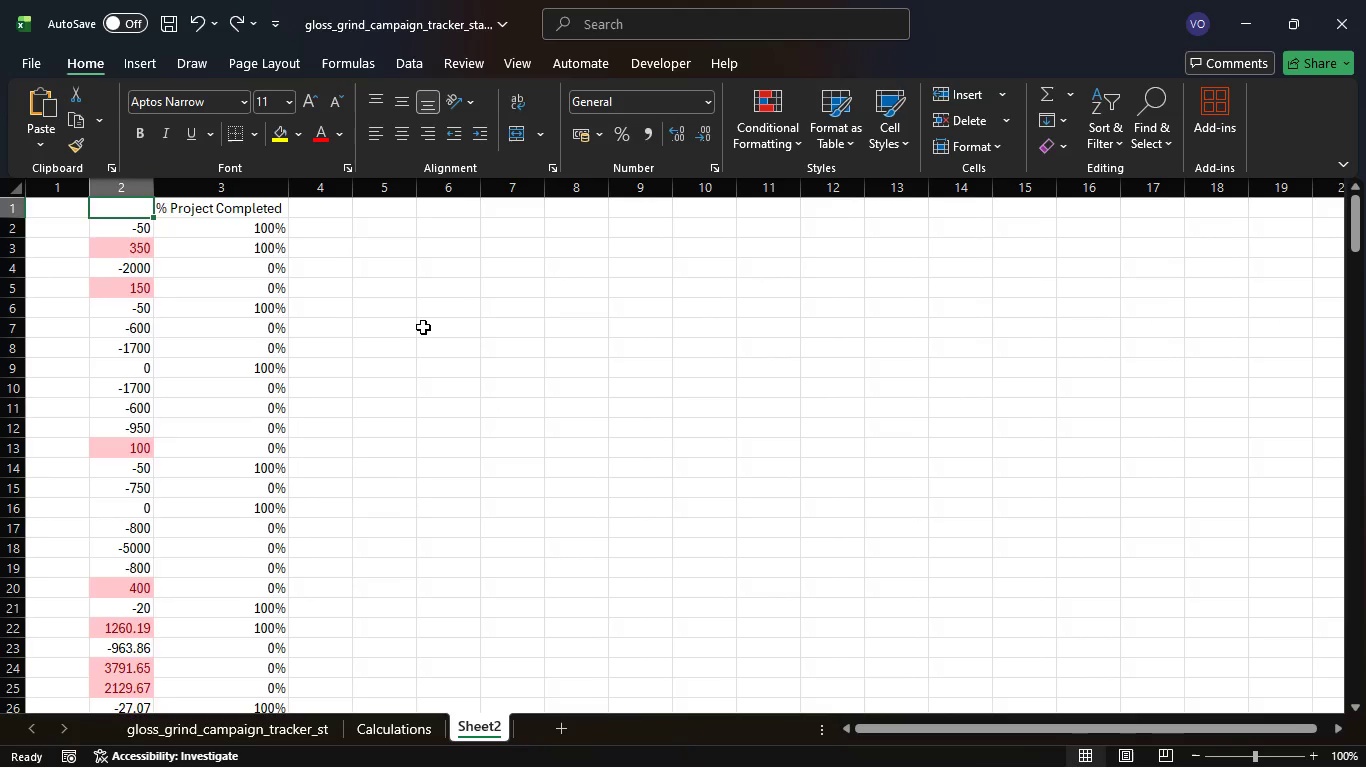 
key(Control+Z)
 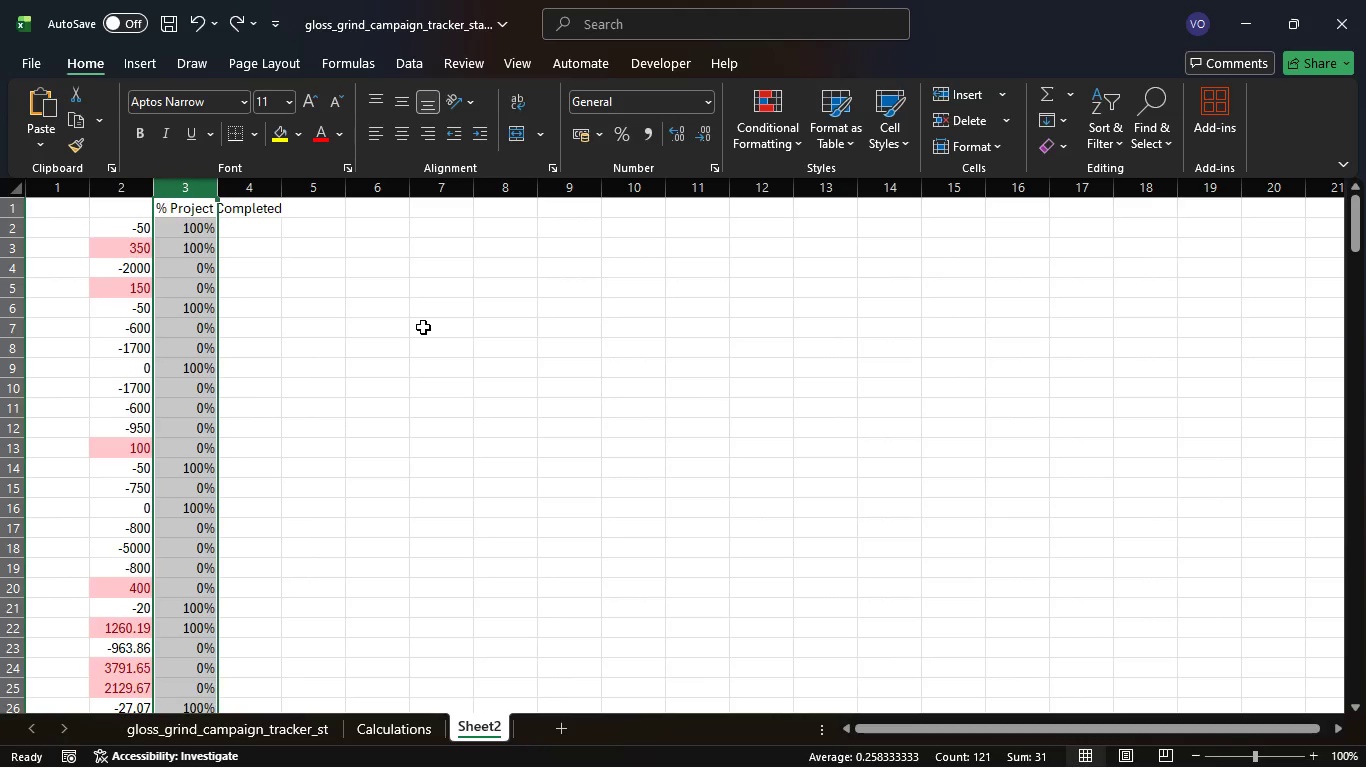 
key(Control+Z)
 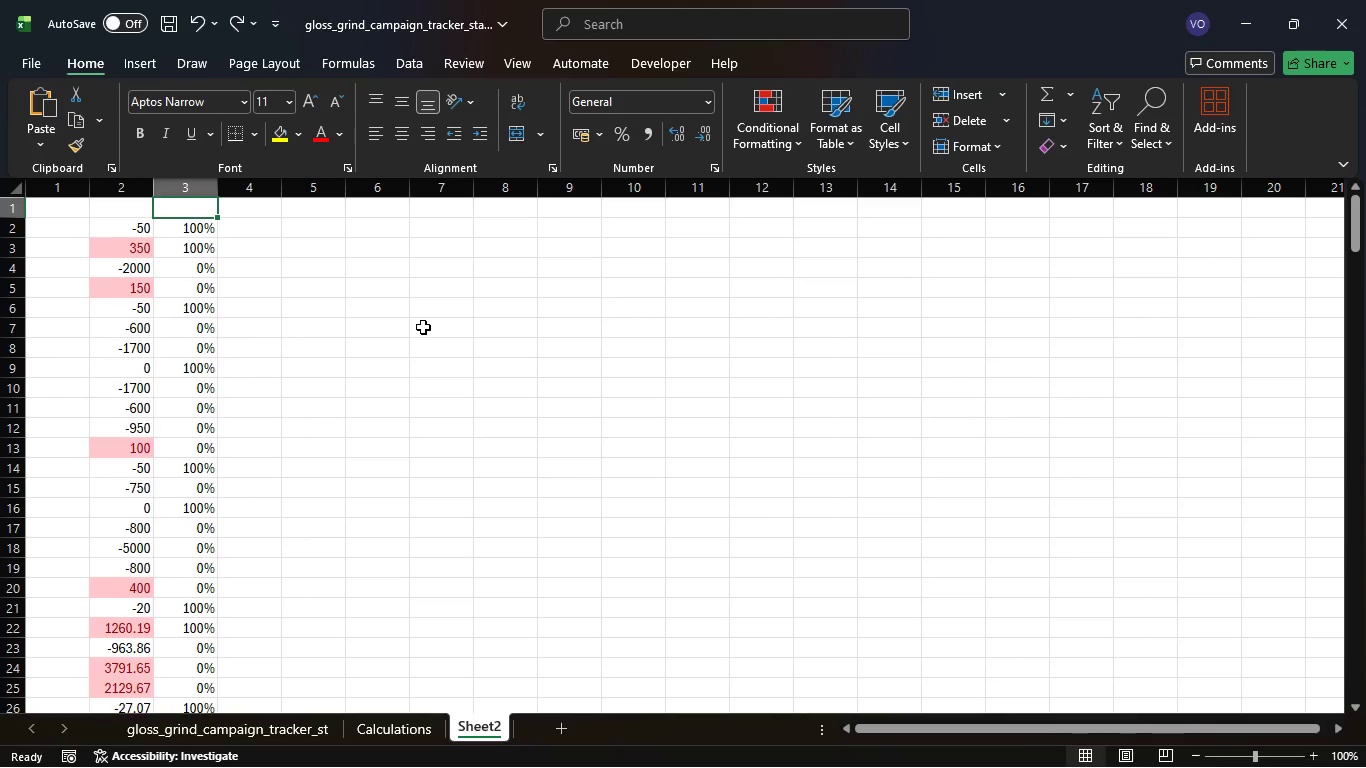 
key(Control+Z)
 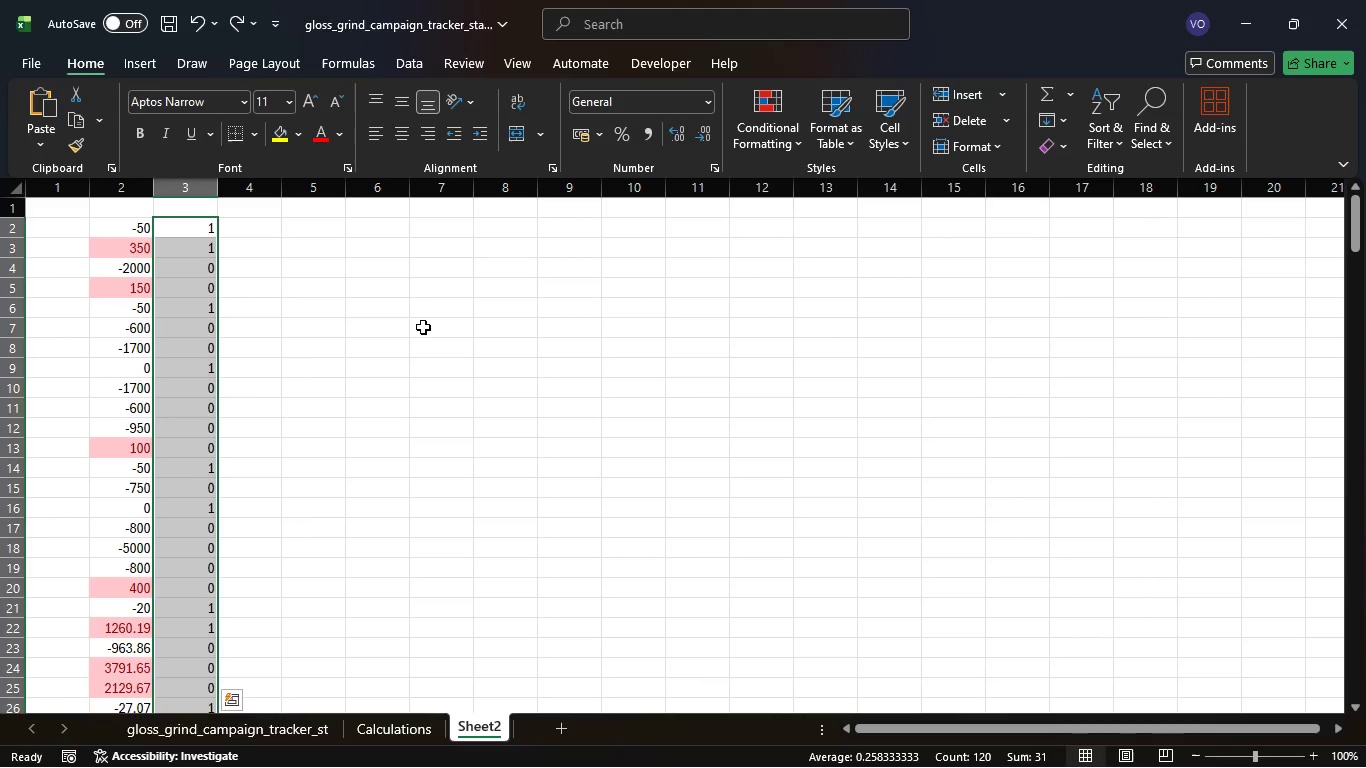 
key(Control+Z)
 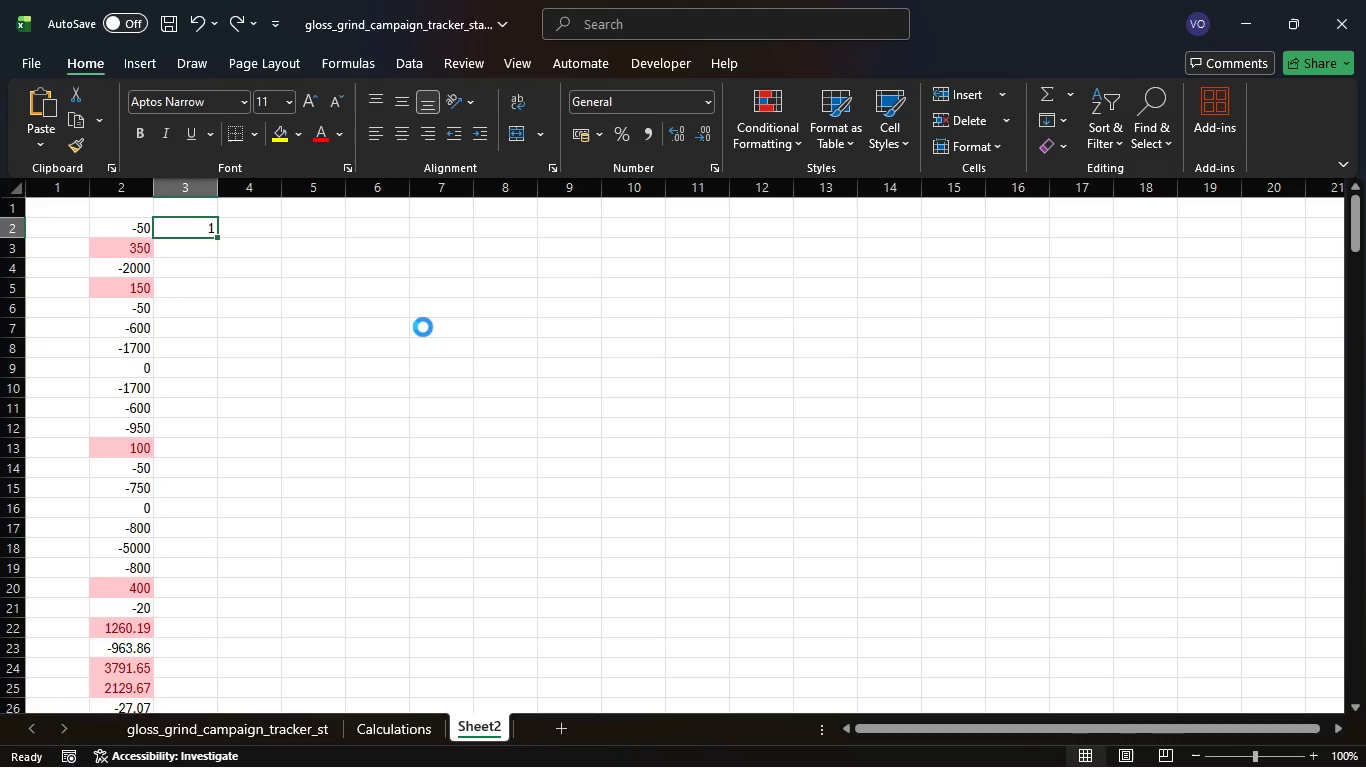 
key(Control+Z)
 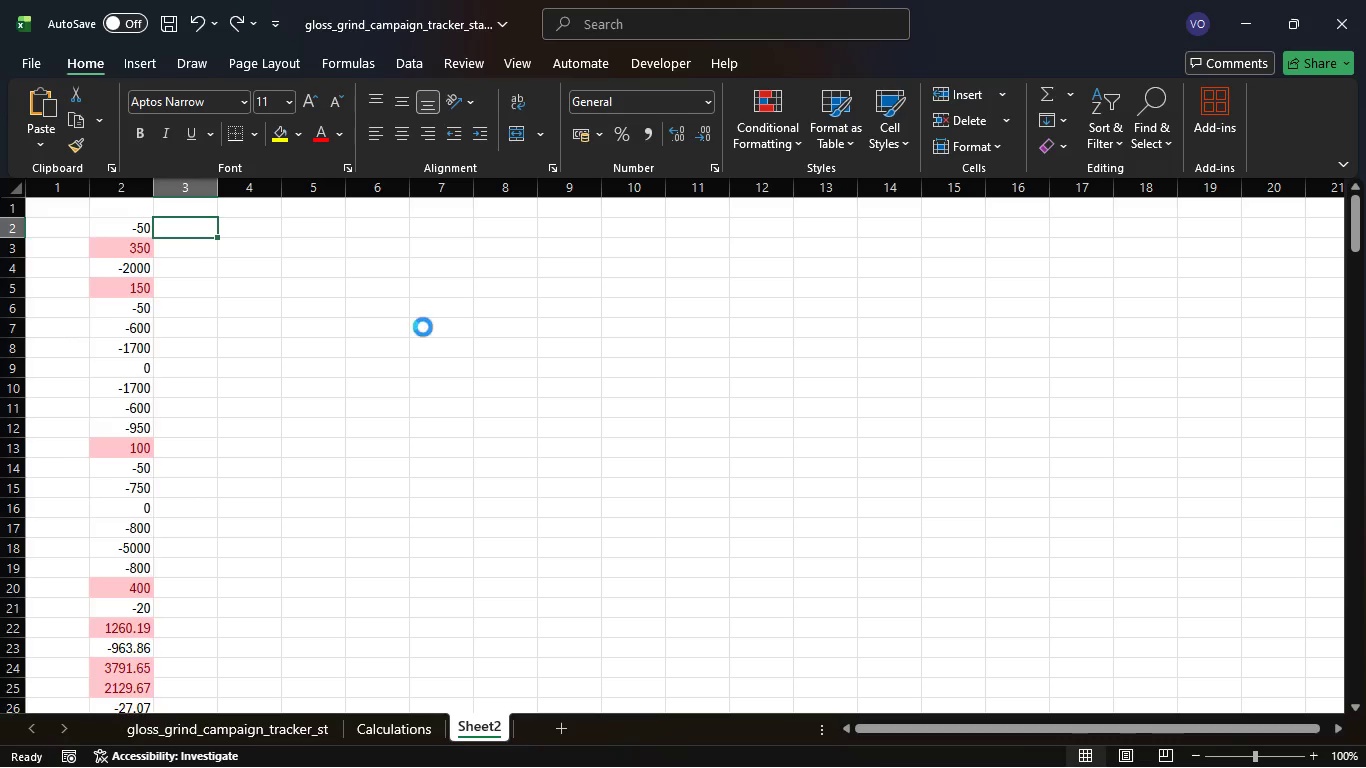 
key(Control+Z)
 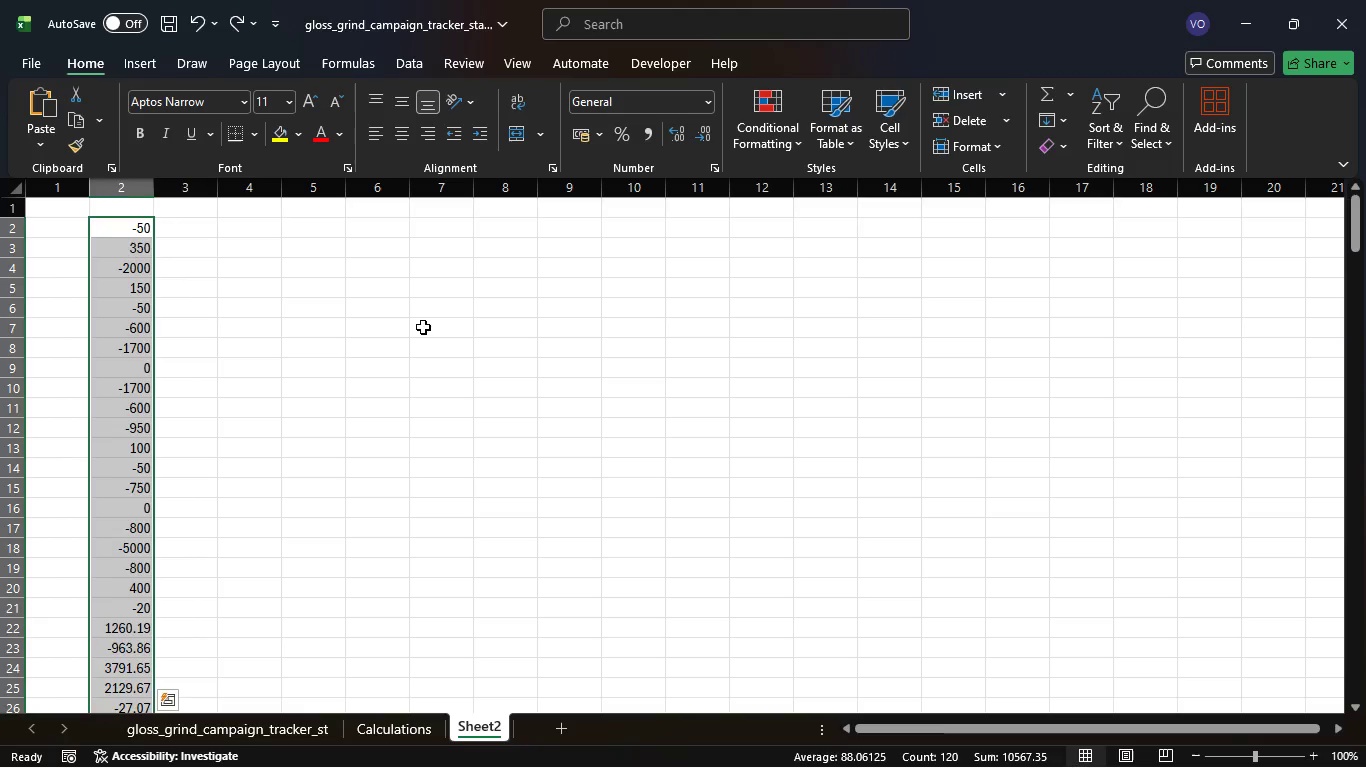 
key(Control+Z)
 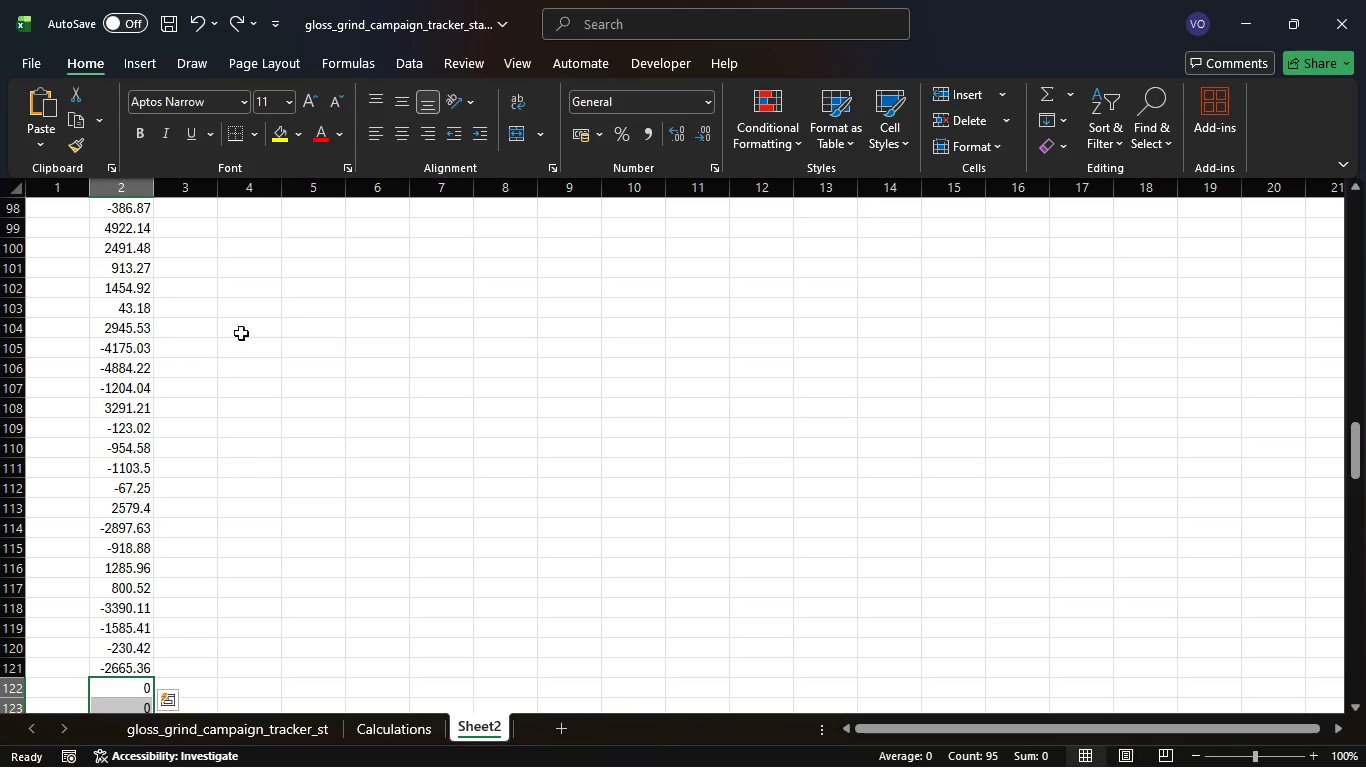 
key(Control+Z)
 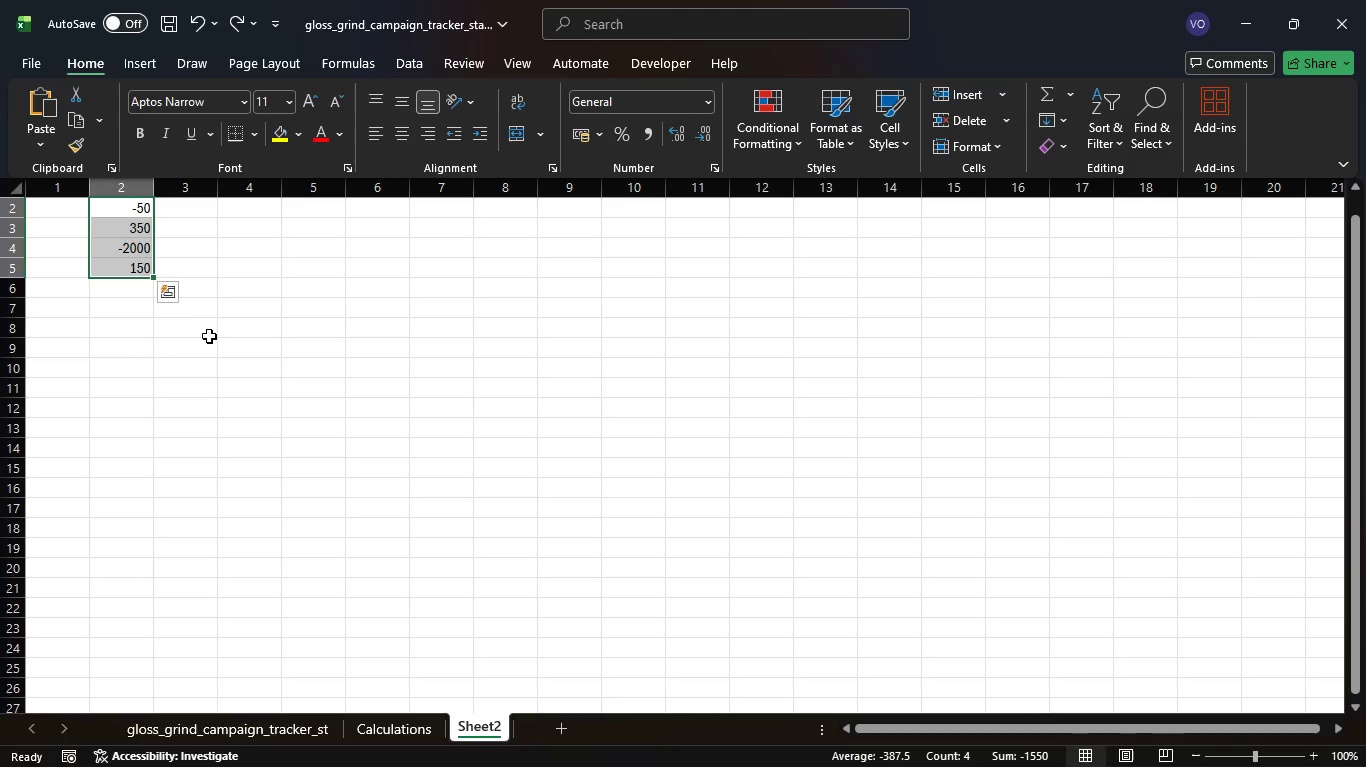 
key(Control+Z)
 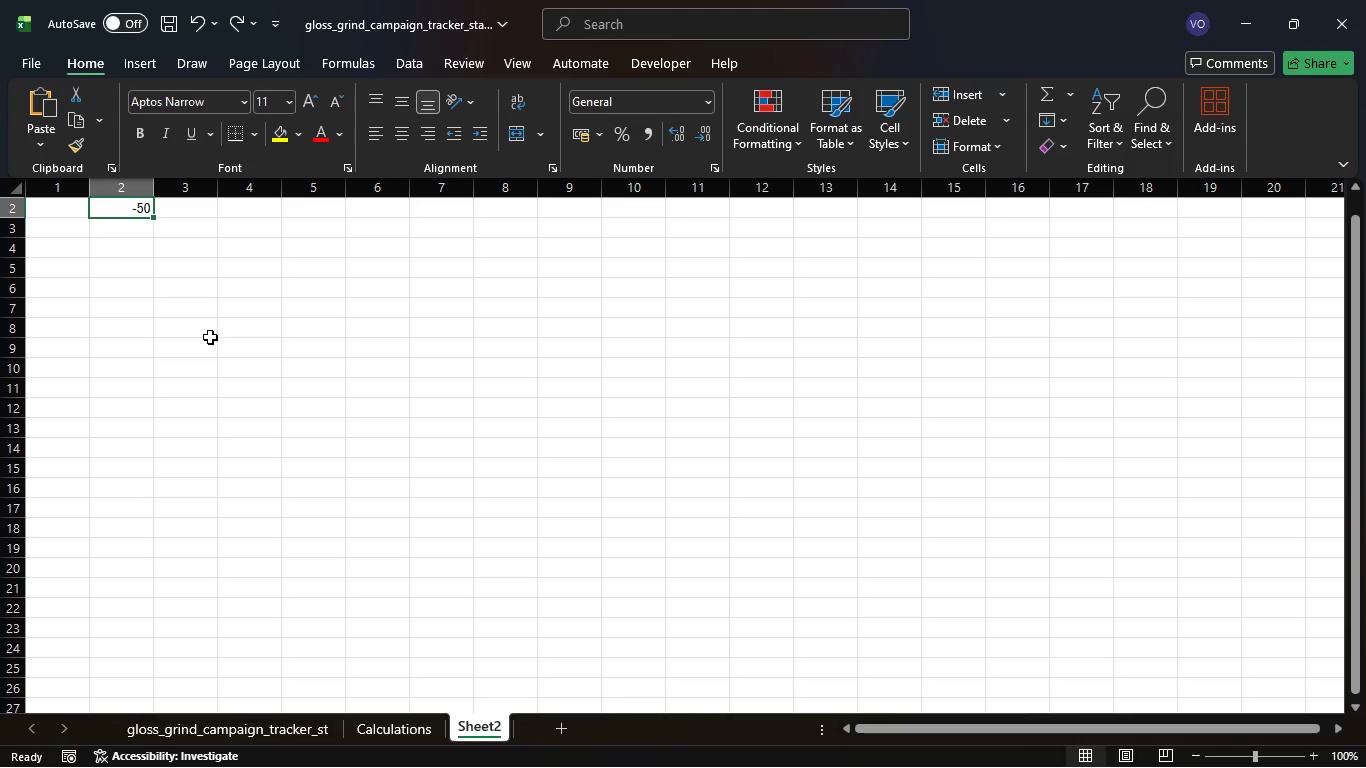 
scroll: coordinate [210, 337], scroll_direction: up, amount: 3.0
 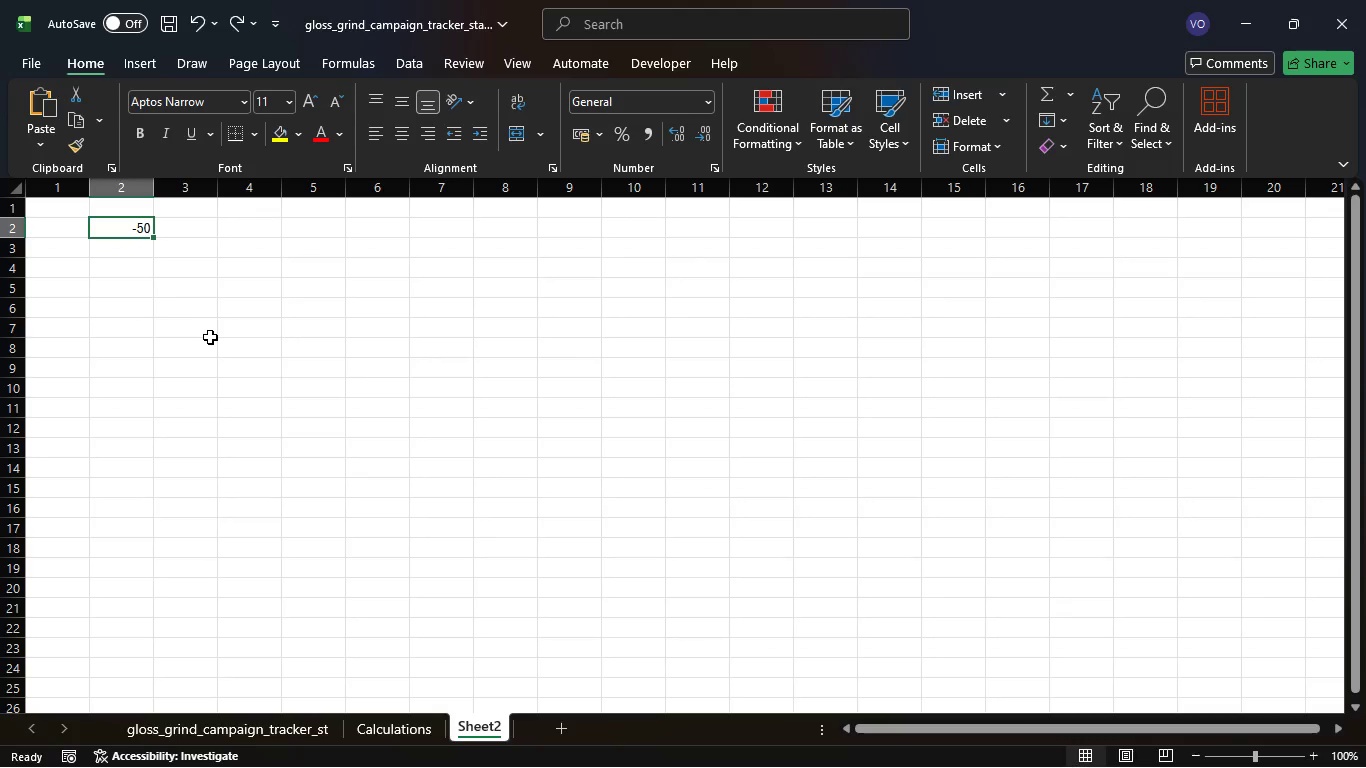 
key(Control+Z)
 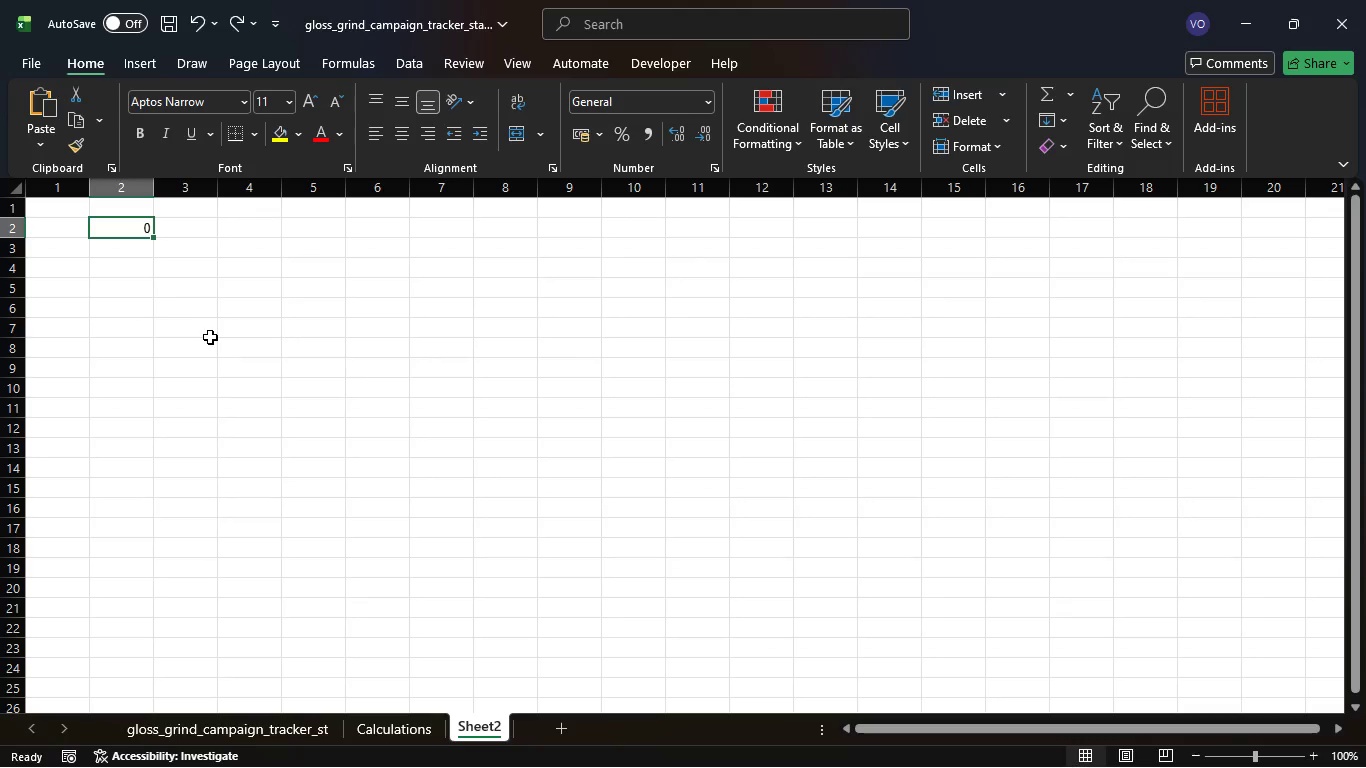 
hold_key(key=ControlLeft, duration=0.78)
 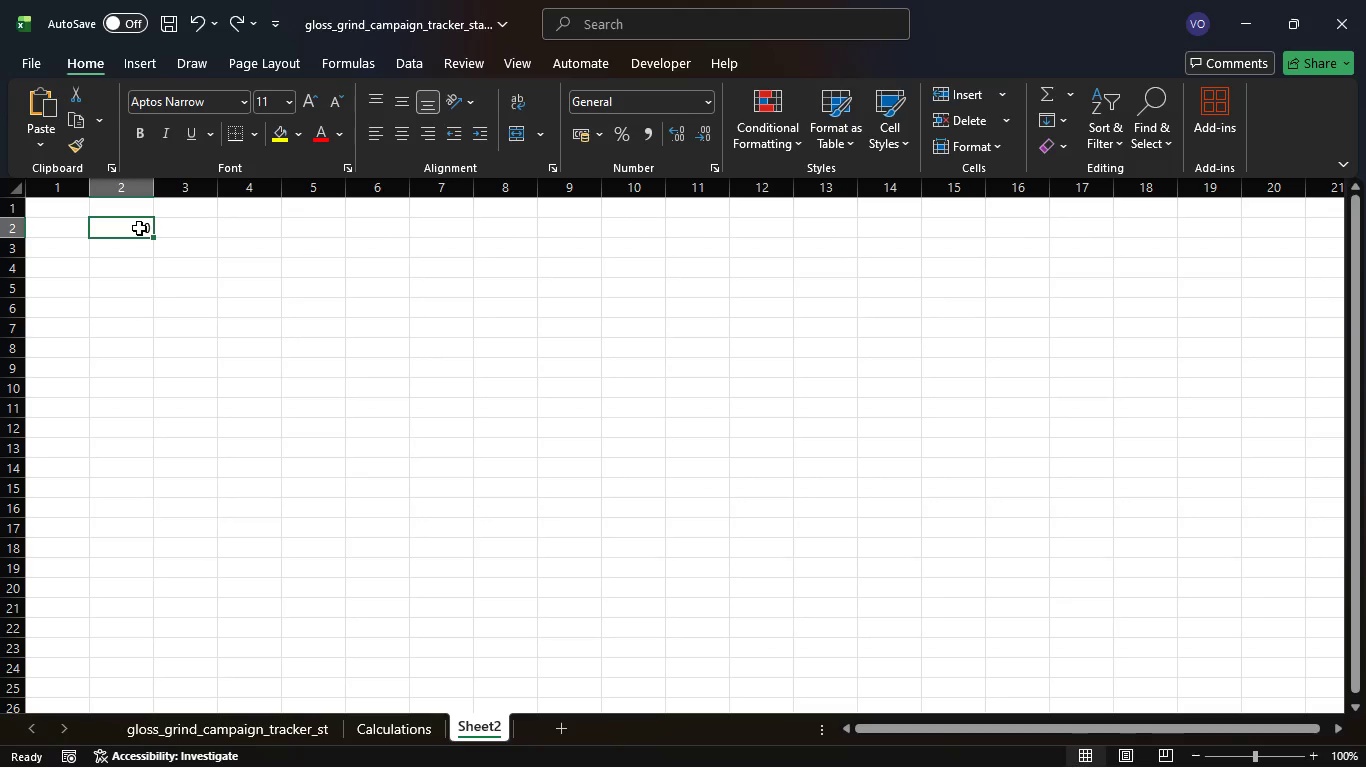 
left_click([139, 228])
 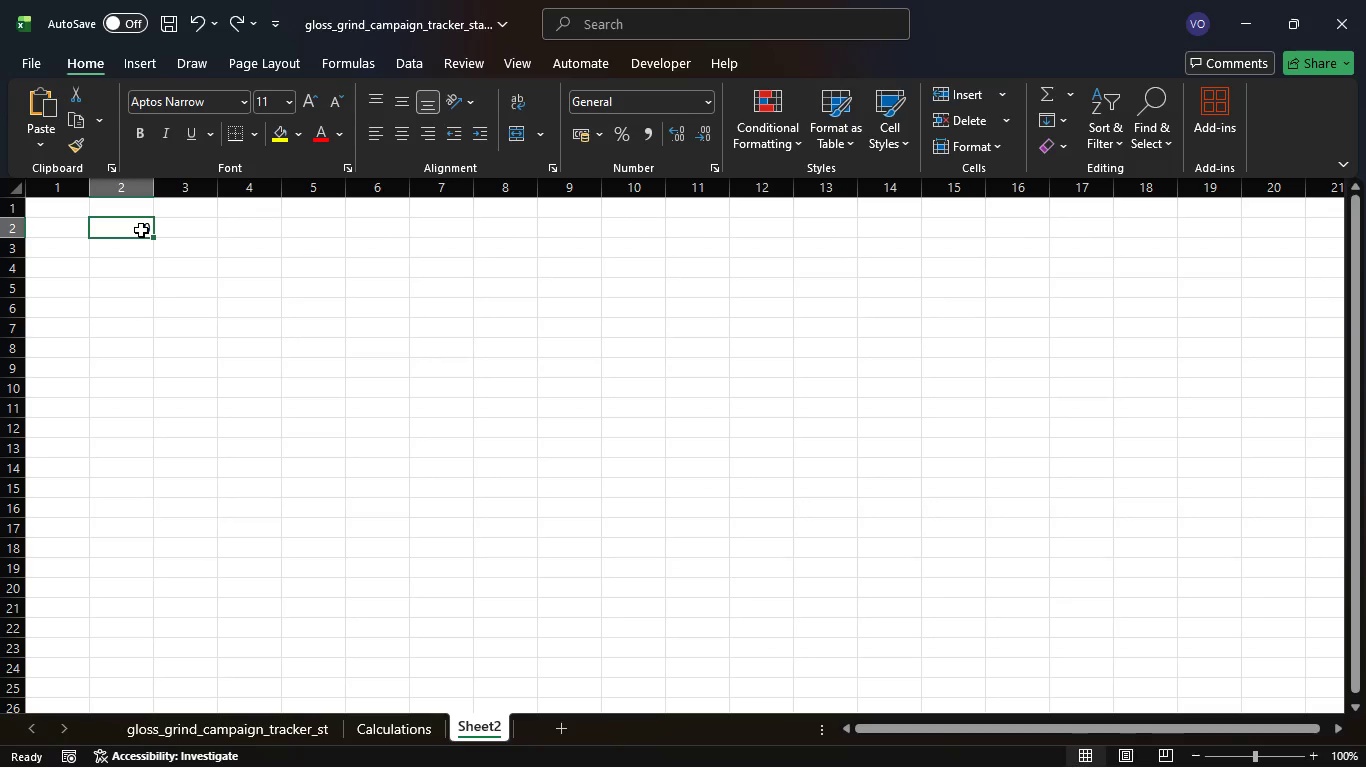 
double_click([141, 230])
 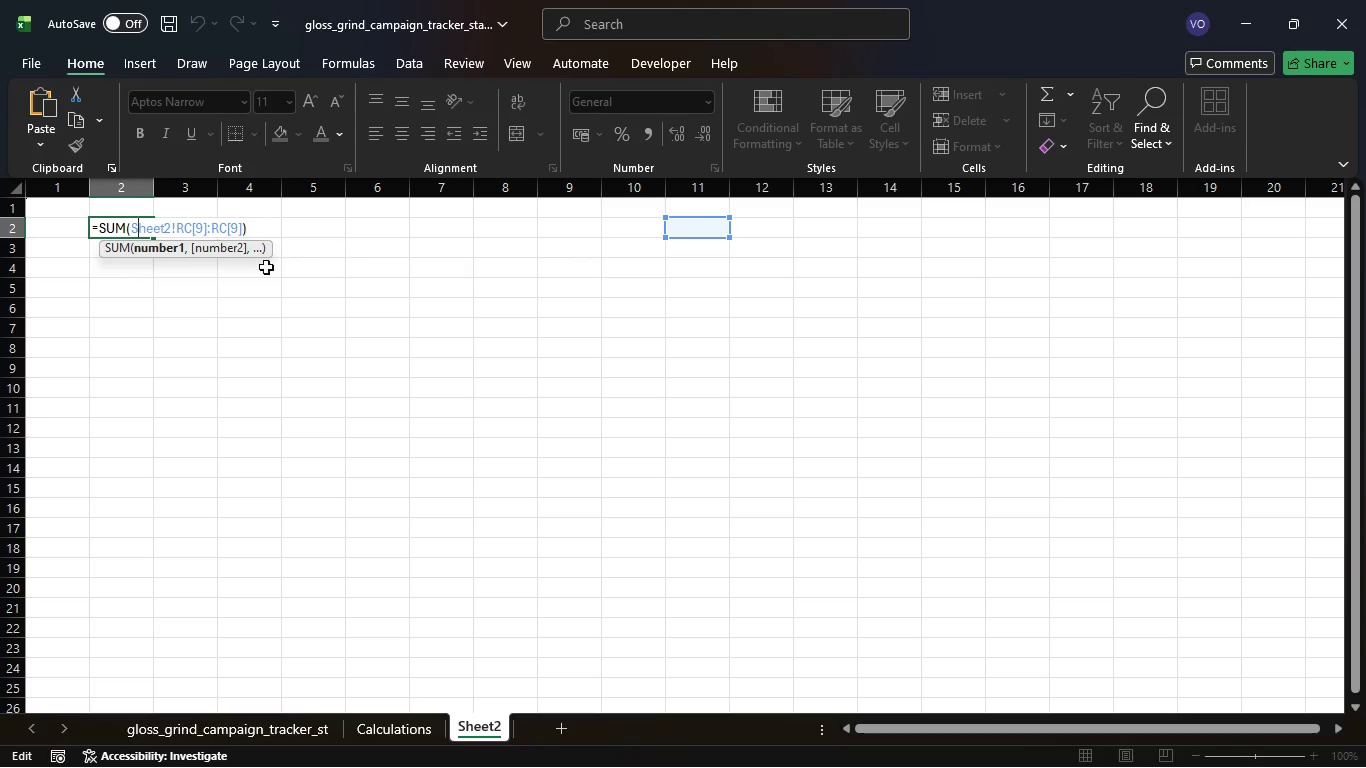 
left_click([182, 312])
 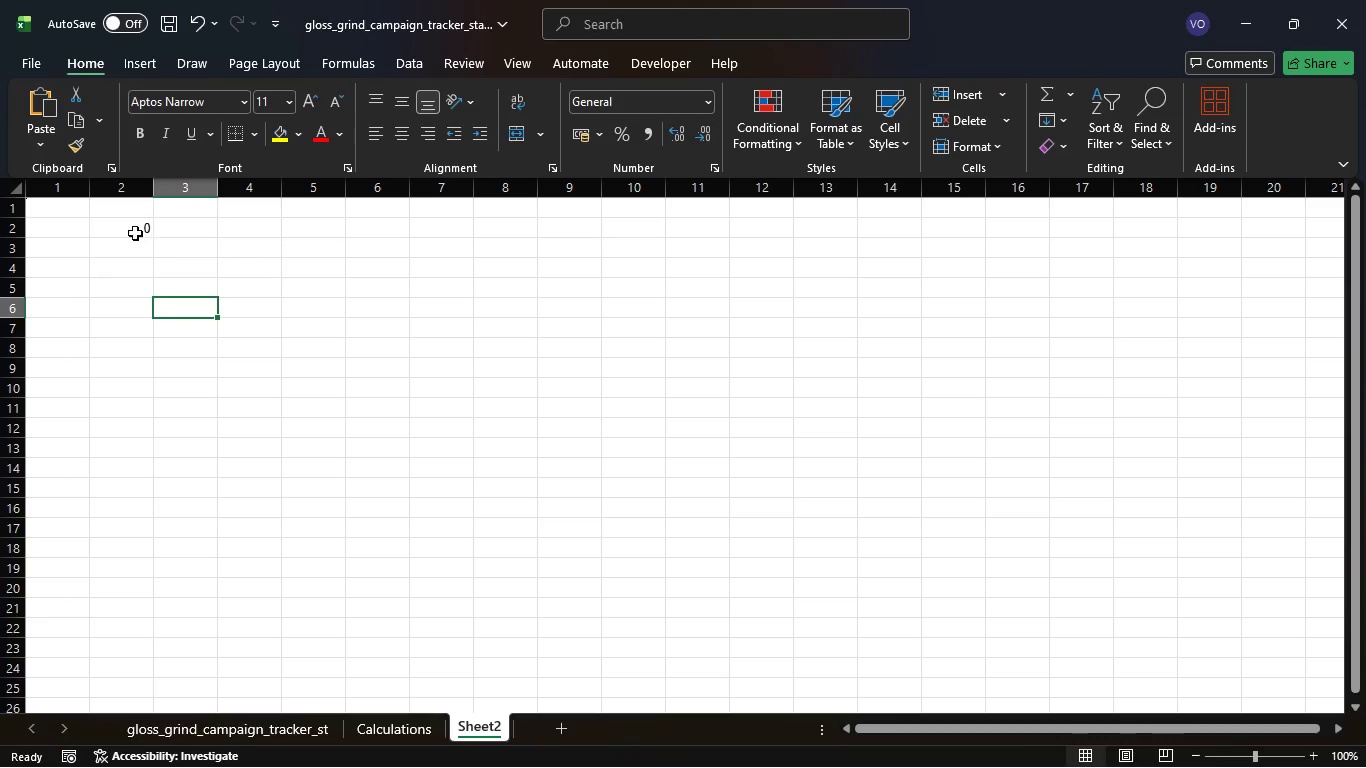 
left_click([129, 231])
 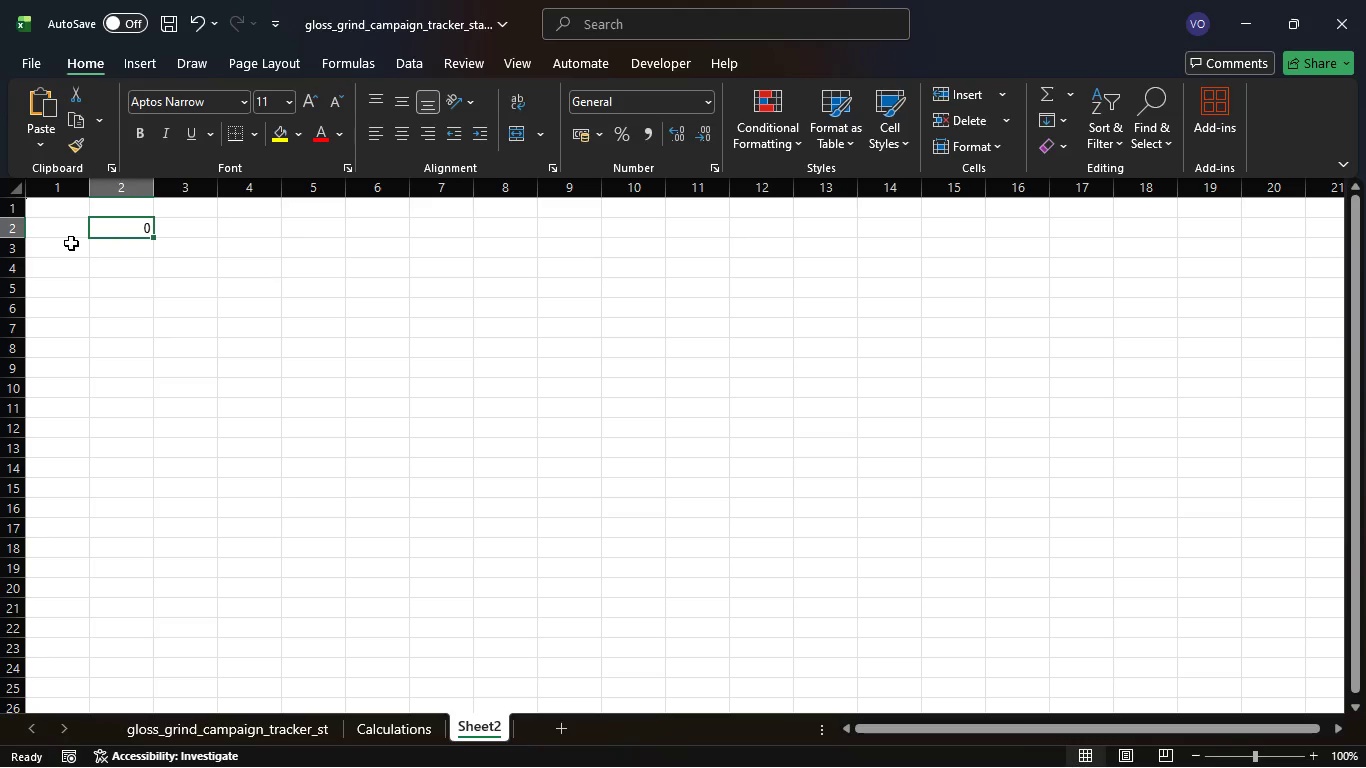 
key(Control+Z)
 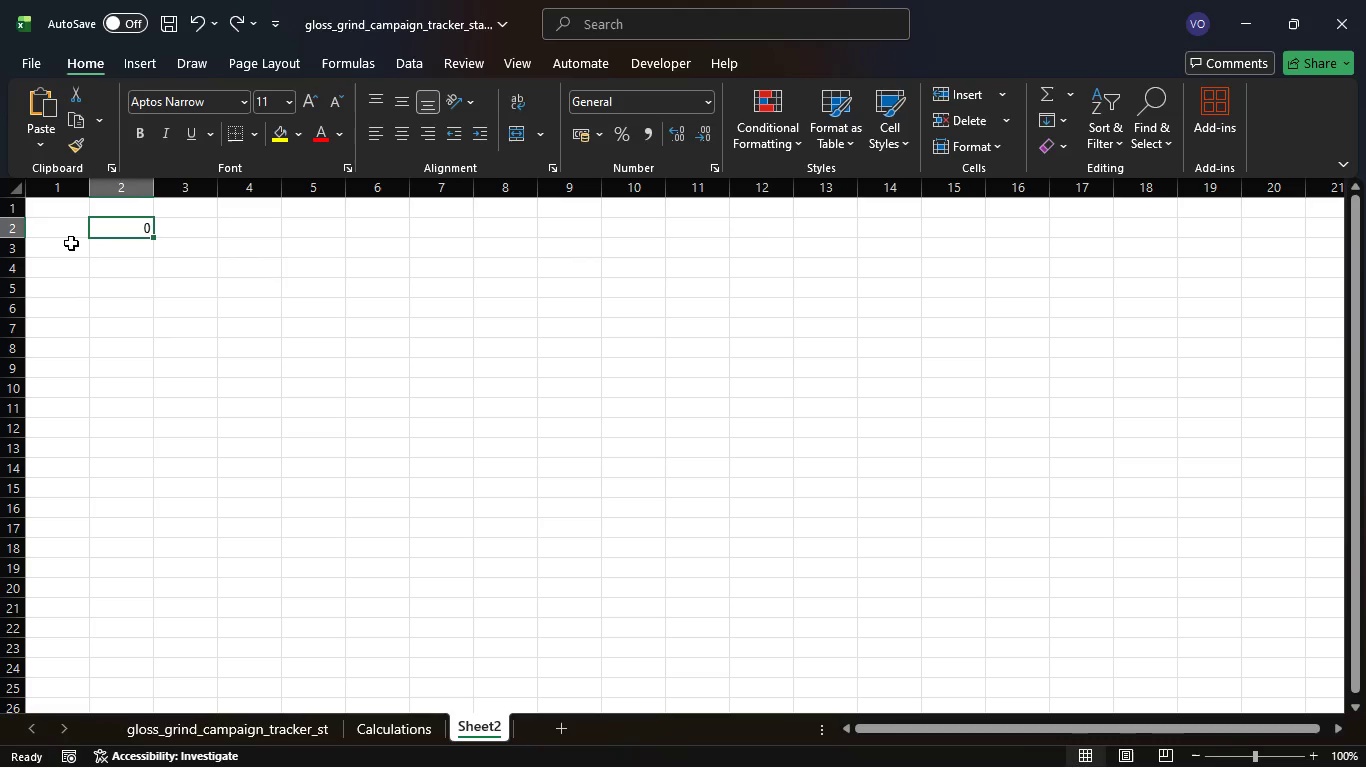 
key(Control+Z)
 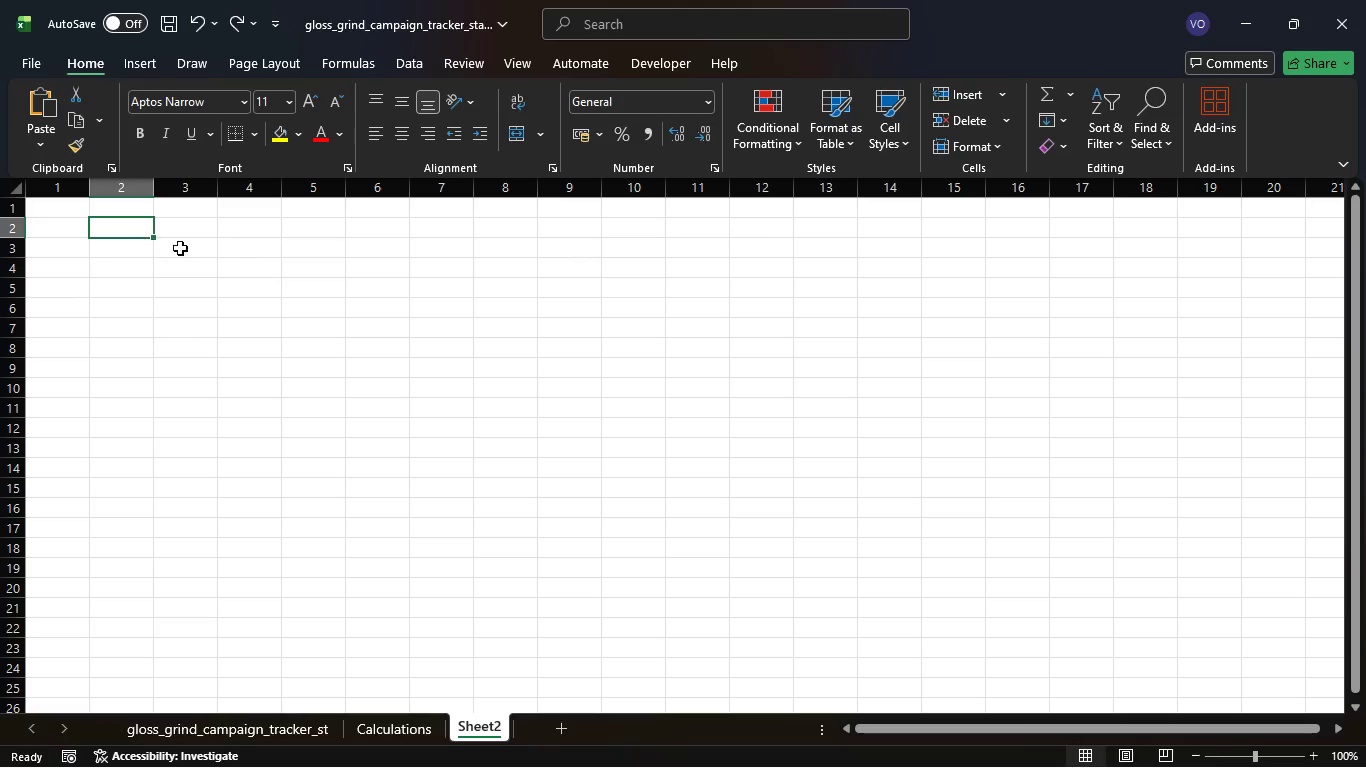 
left_click([198, 256])
 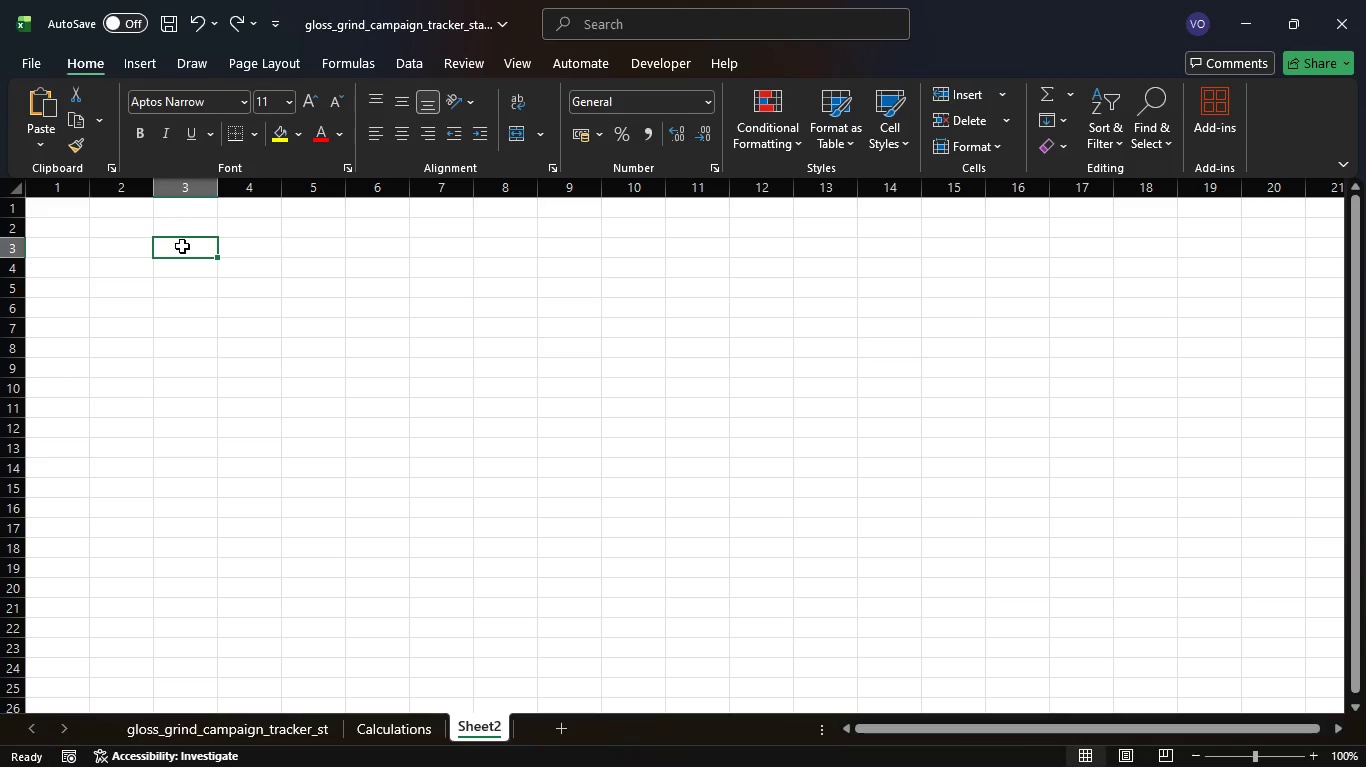 
wait(25.03)
 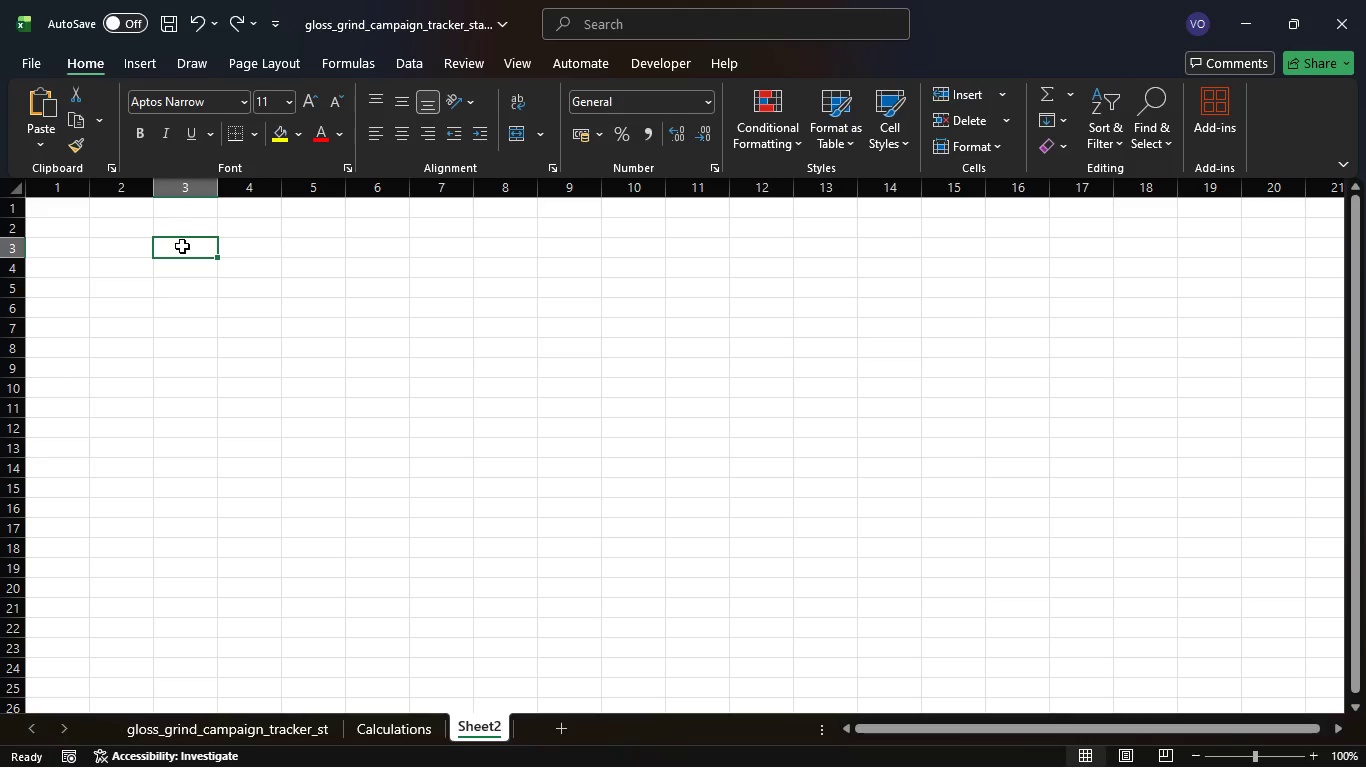 
type(=su)
 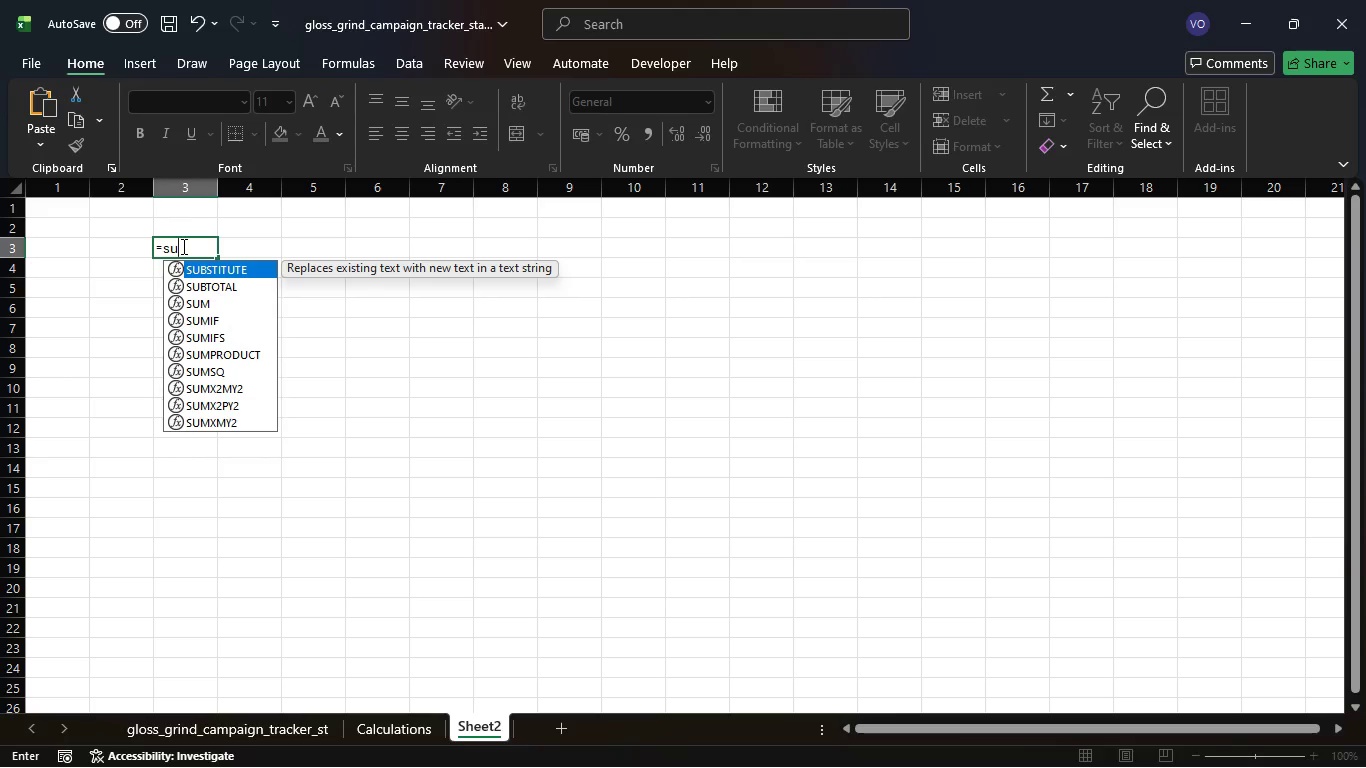 
key(ArrowDown)
 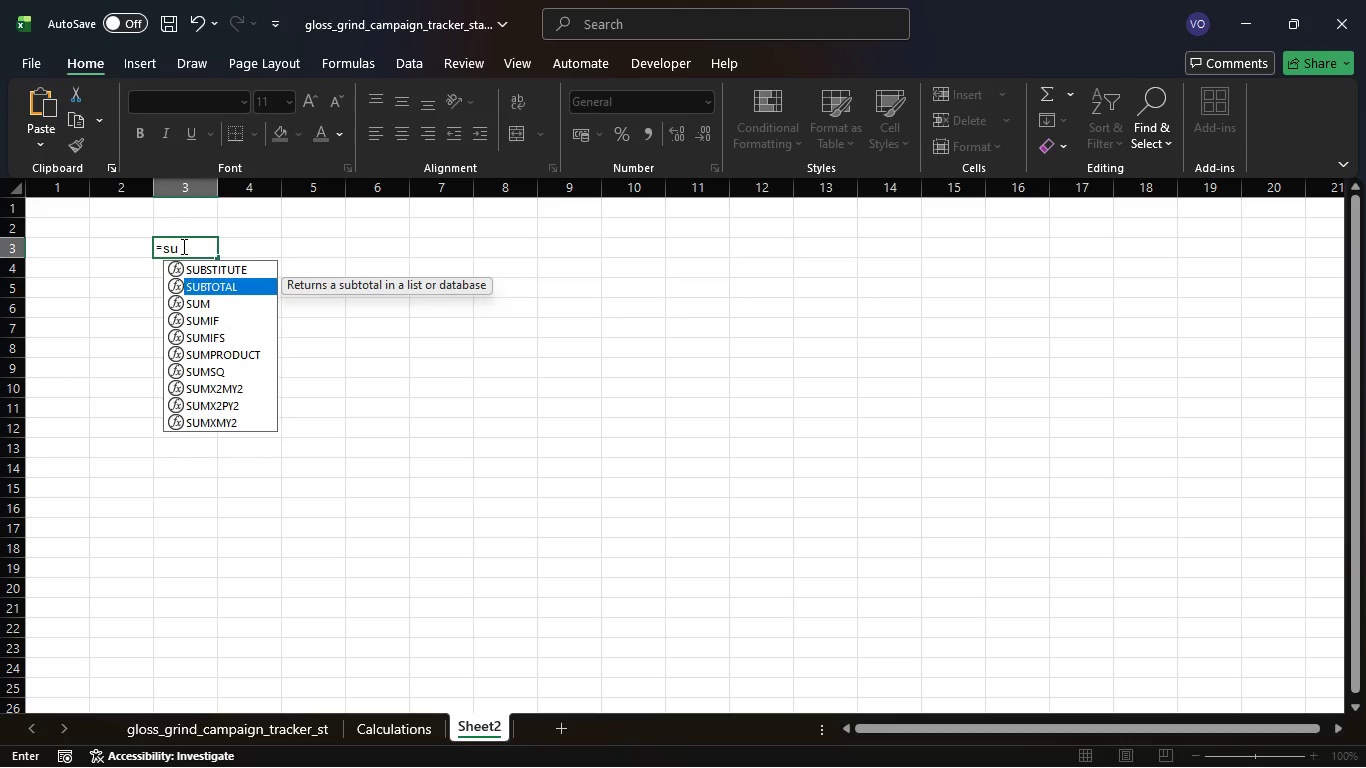 
key(ArrowDown)
 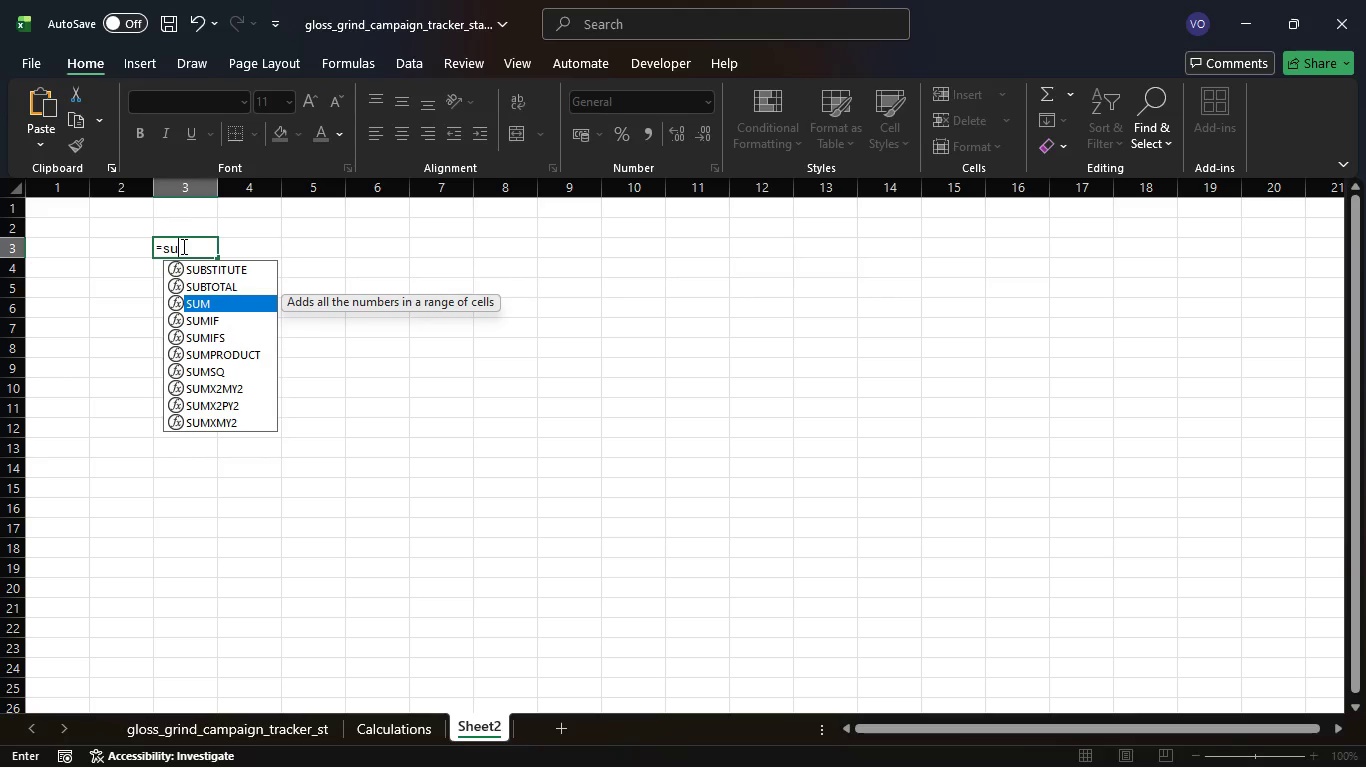 
key(Tab)
 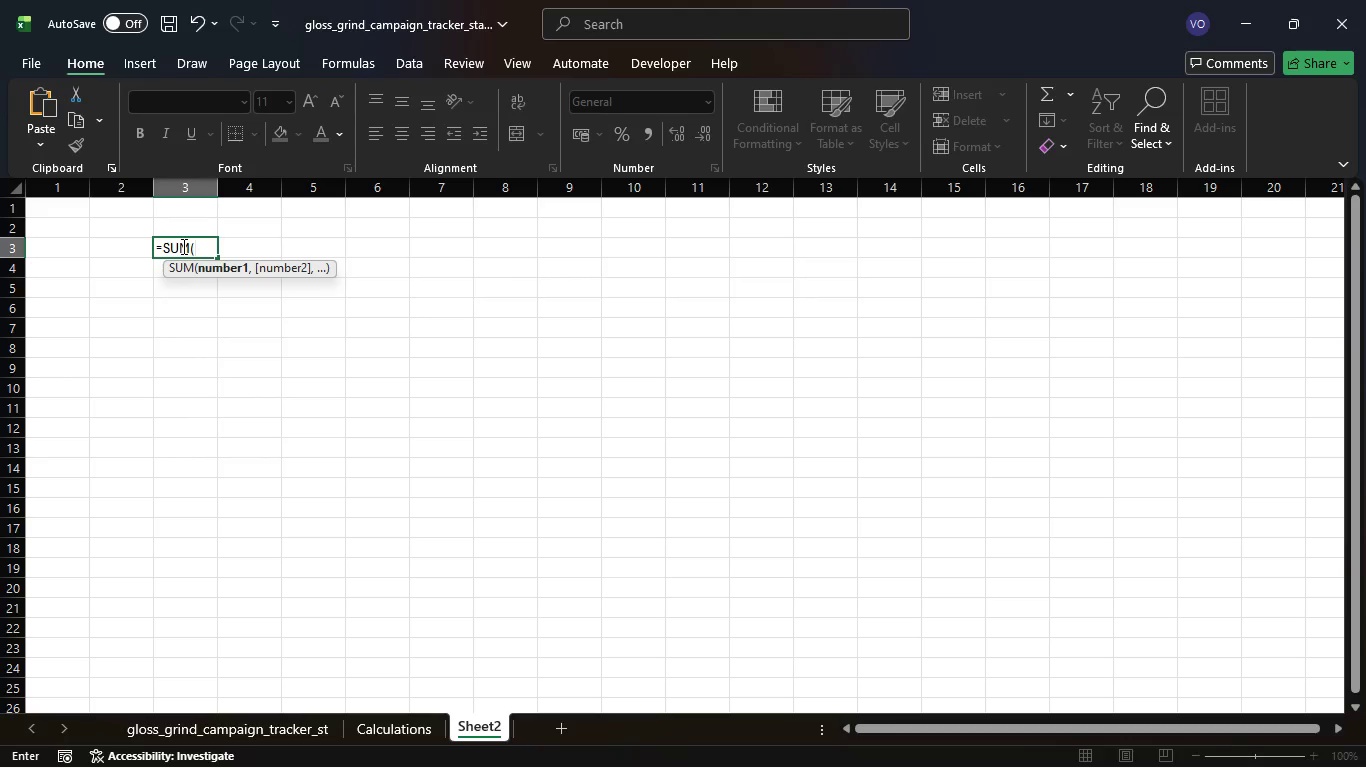 
wait(7.56)
 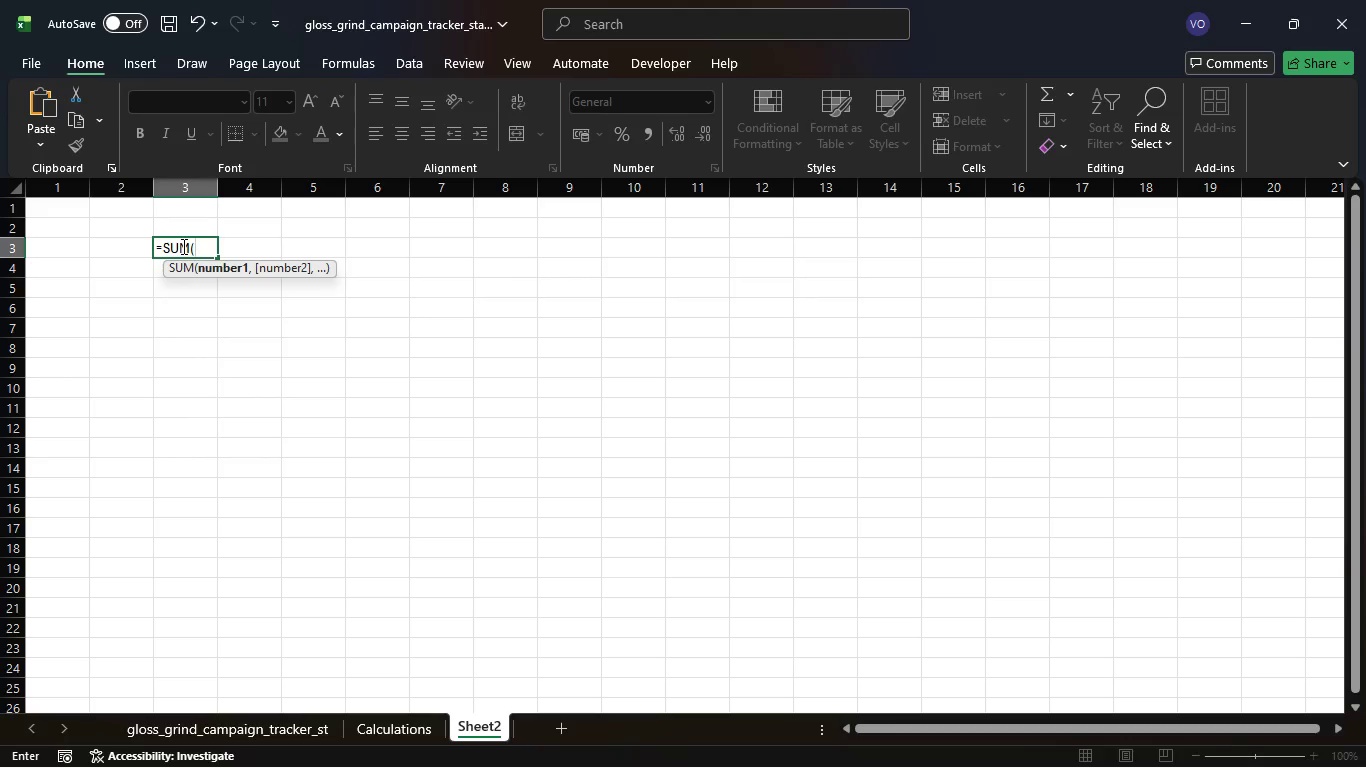 
type('Calcula)
 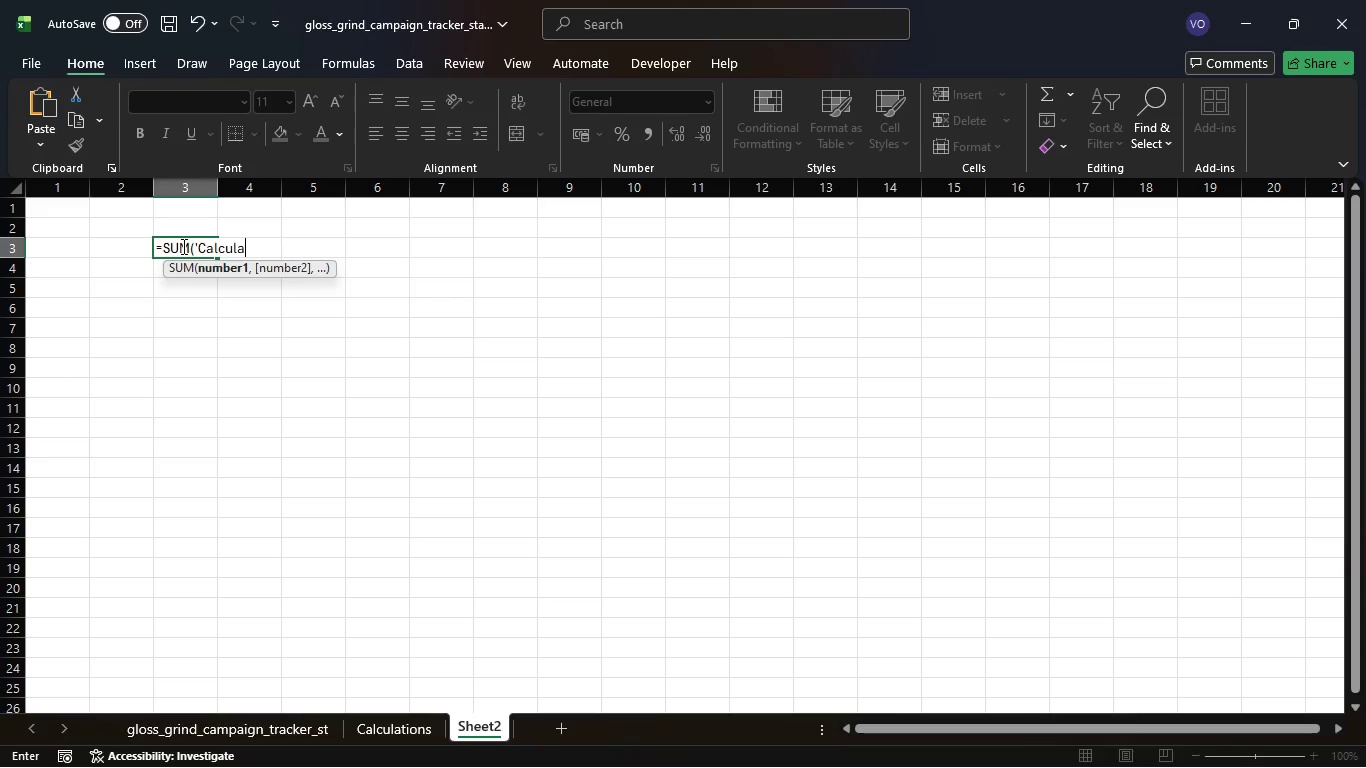 
type(tions')
 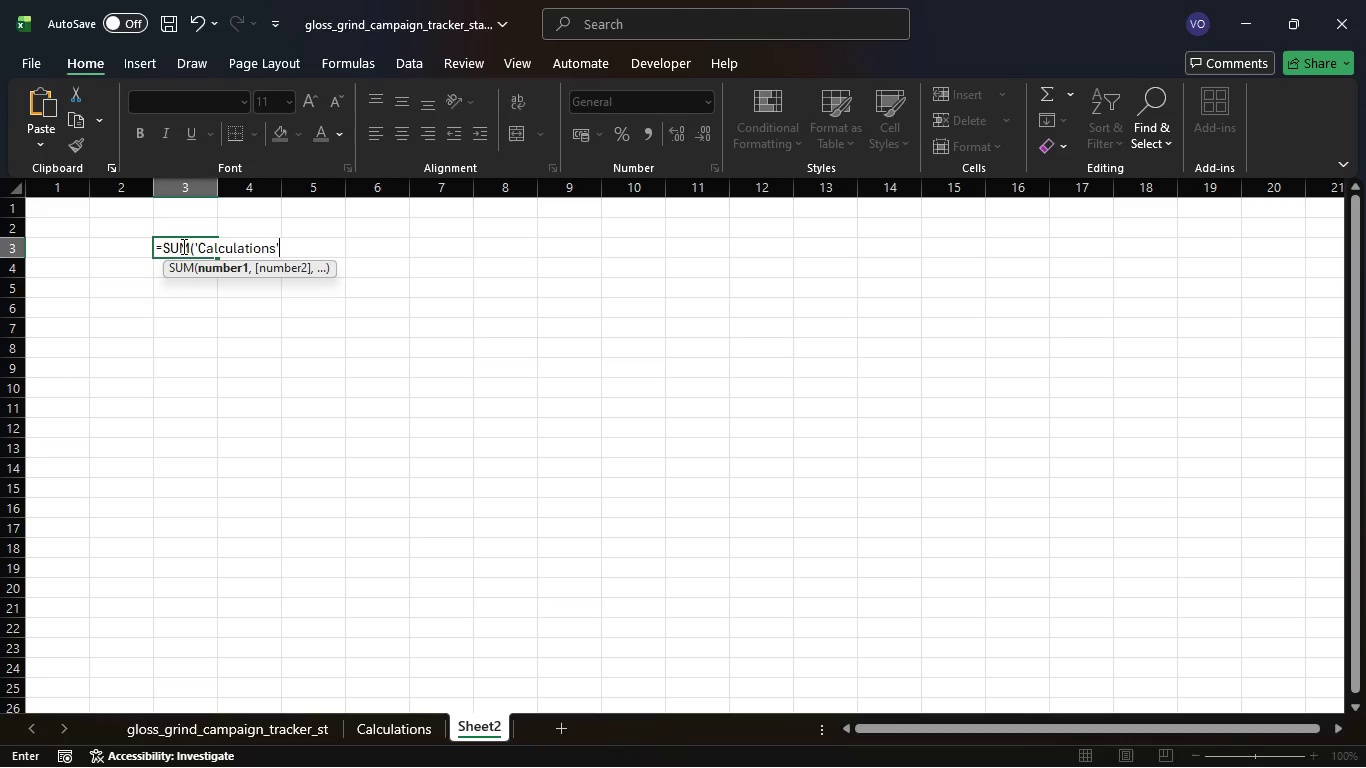 
key(Space)
 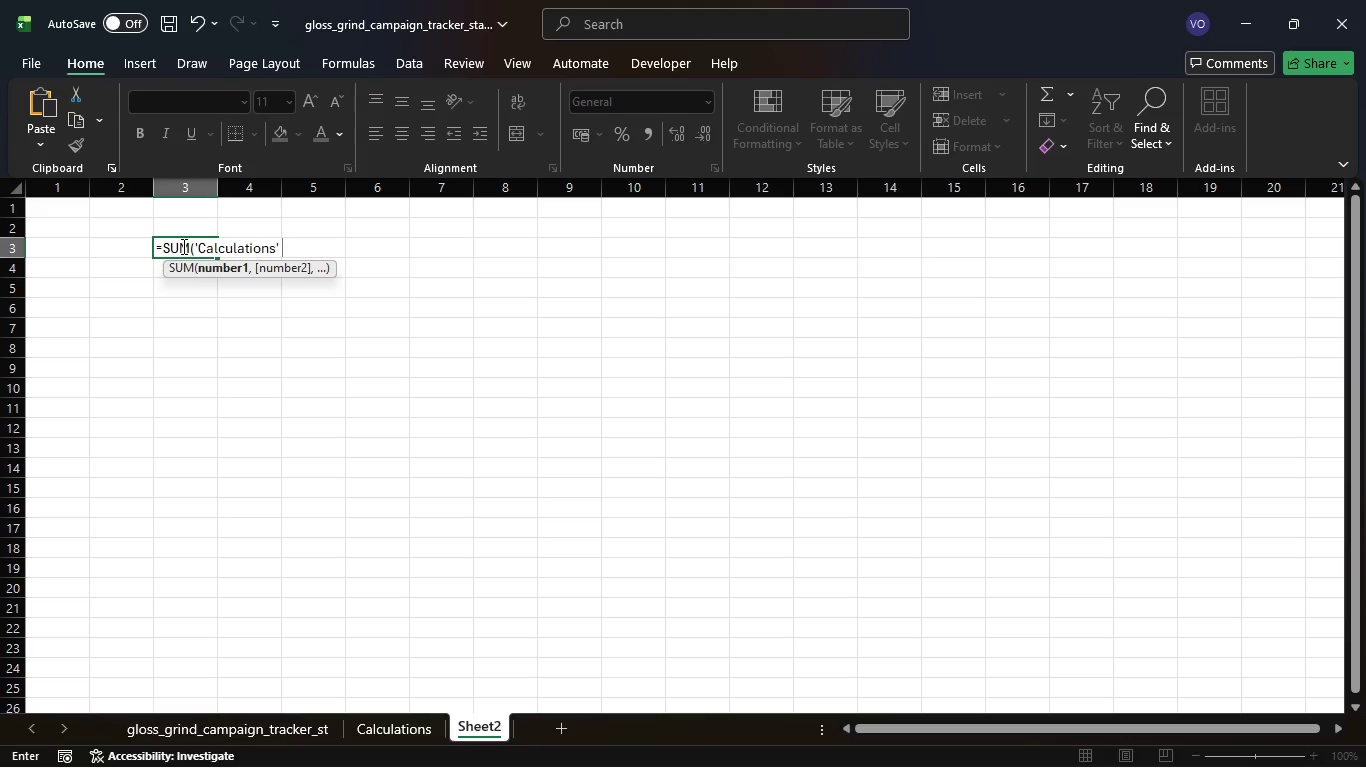 
key(Shift+2)
 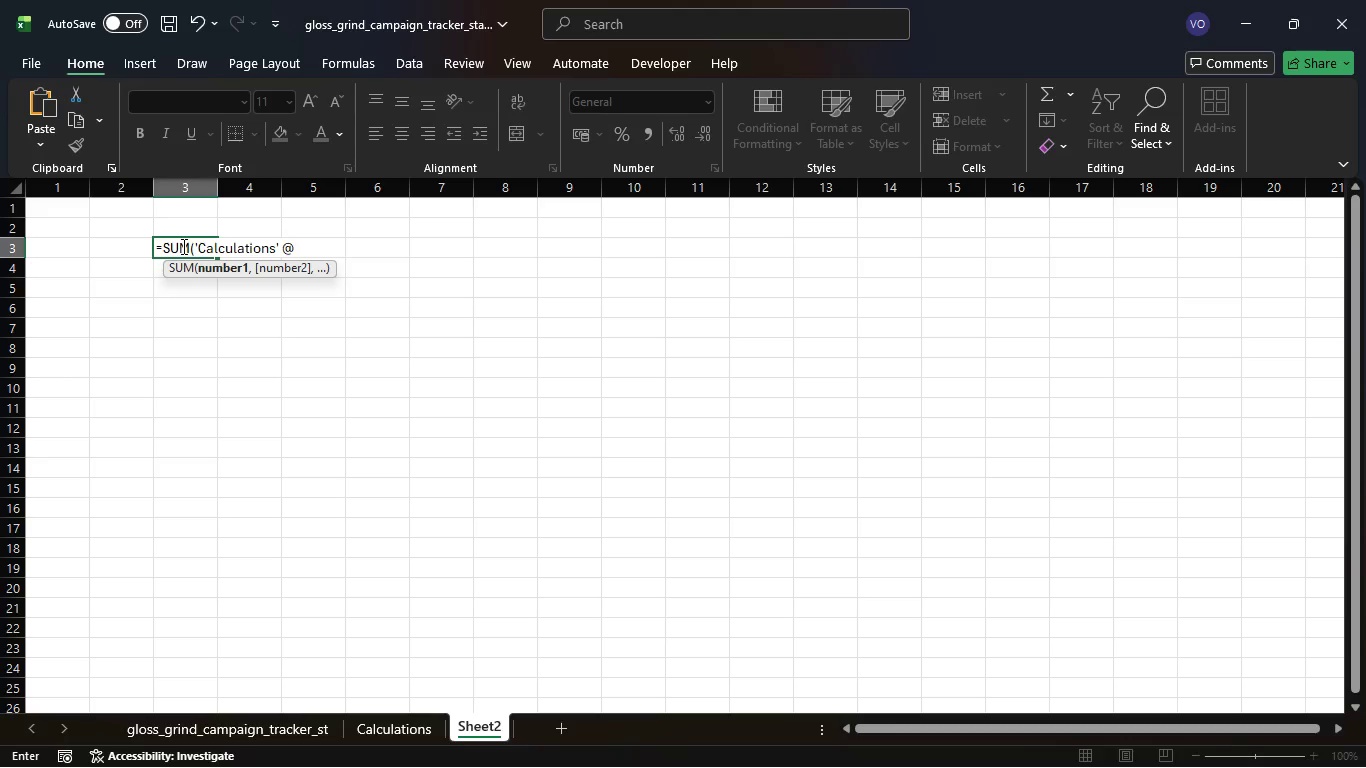 
key(Shift+ShiftLeft)
 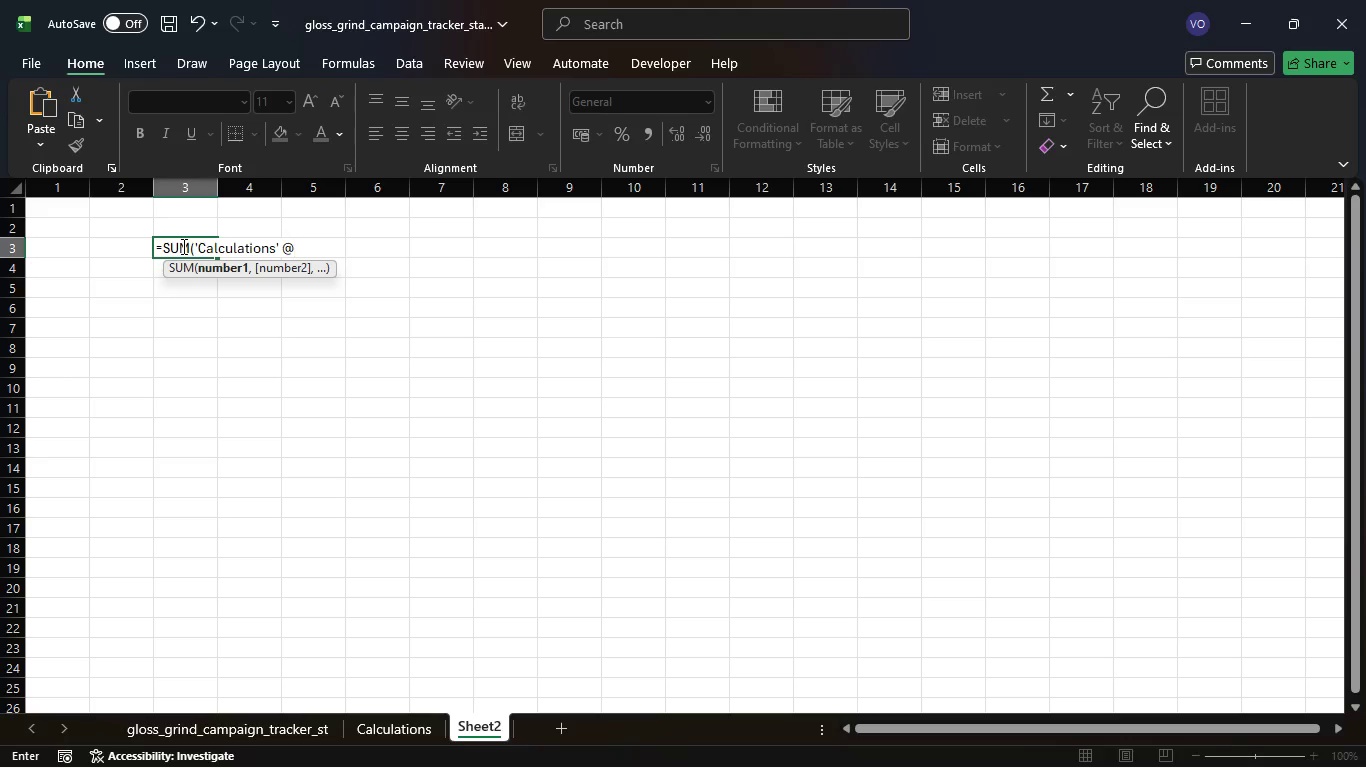 
key(Backspace)
 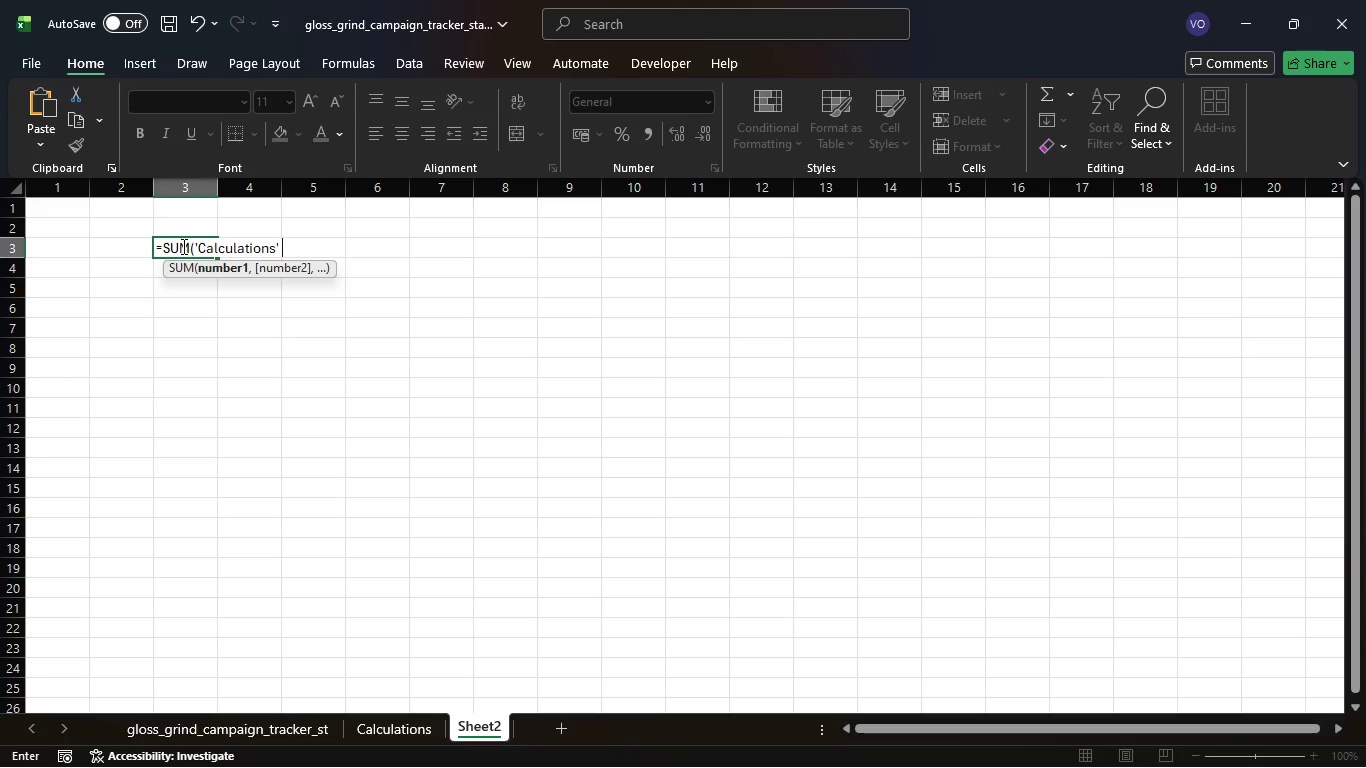 
key(Shift+1)
 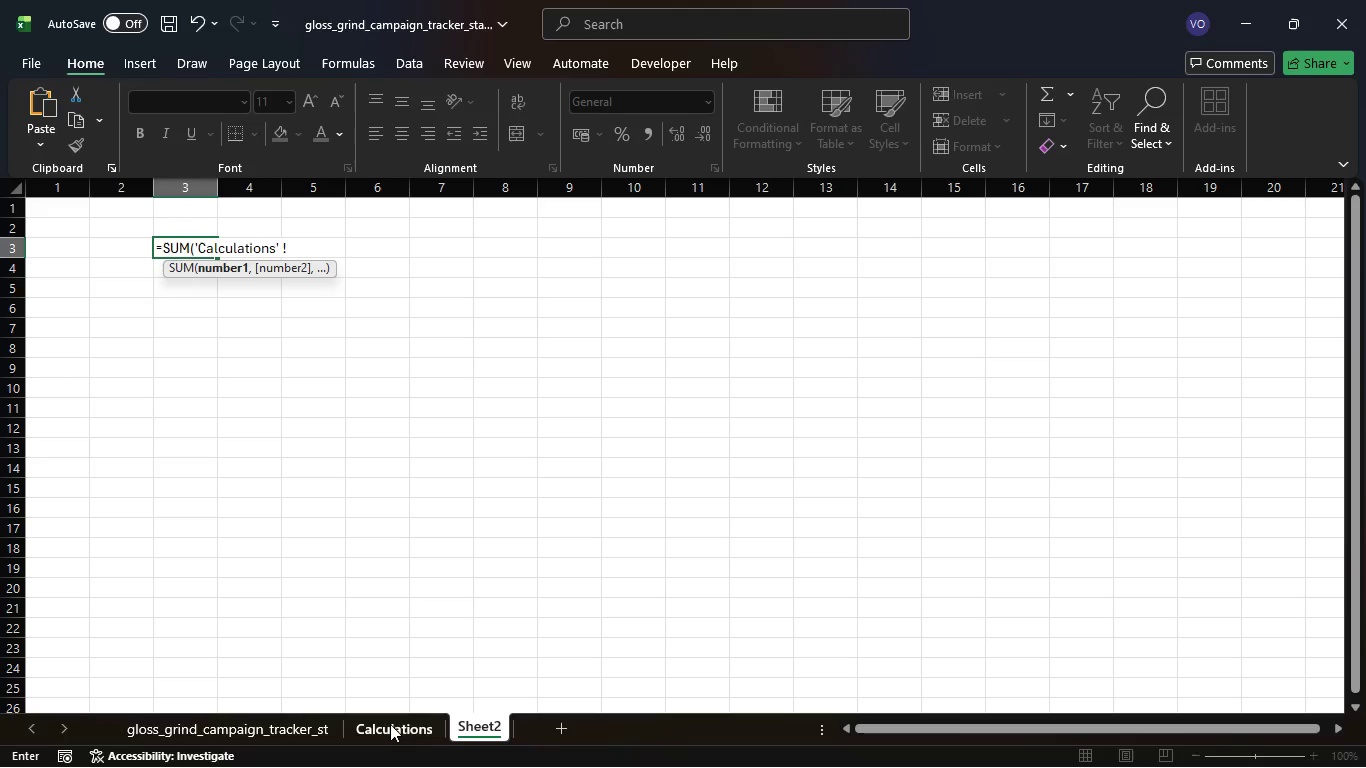 
left_click([369, 737])
 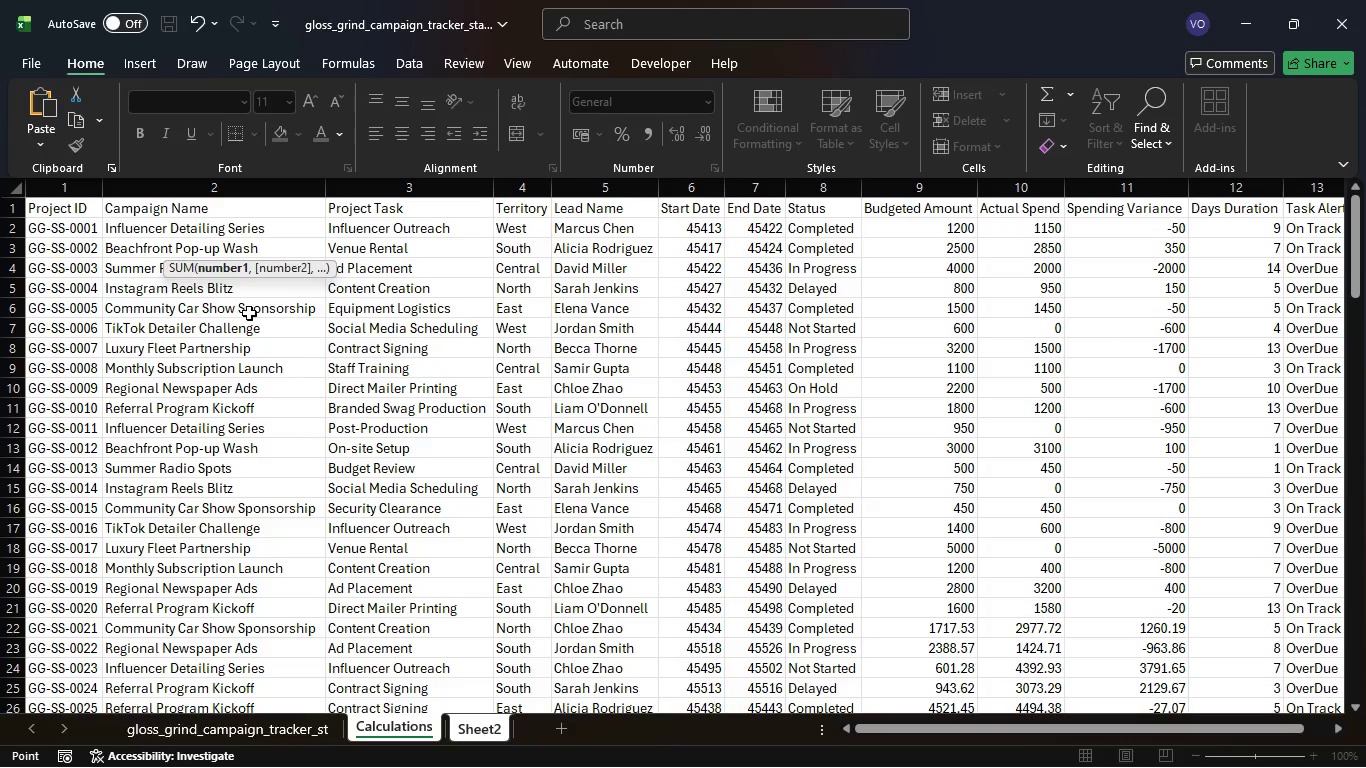 
mouse_move([12, 307])
 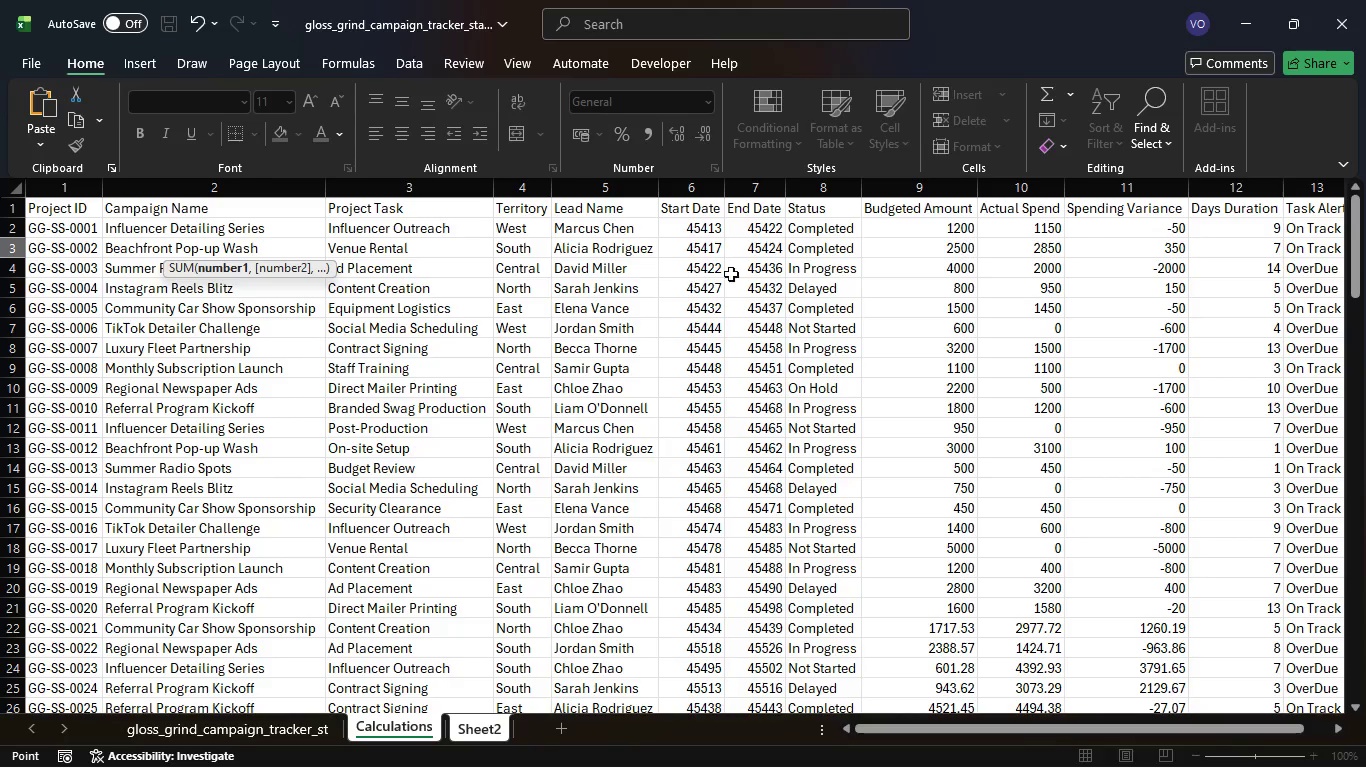 
wait(14.91)
 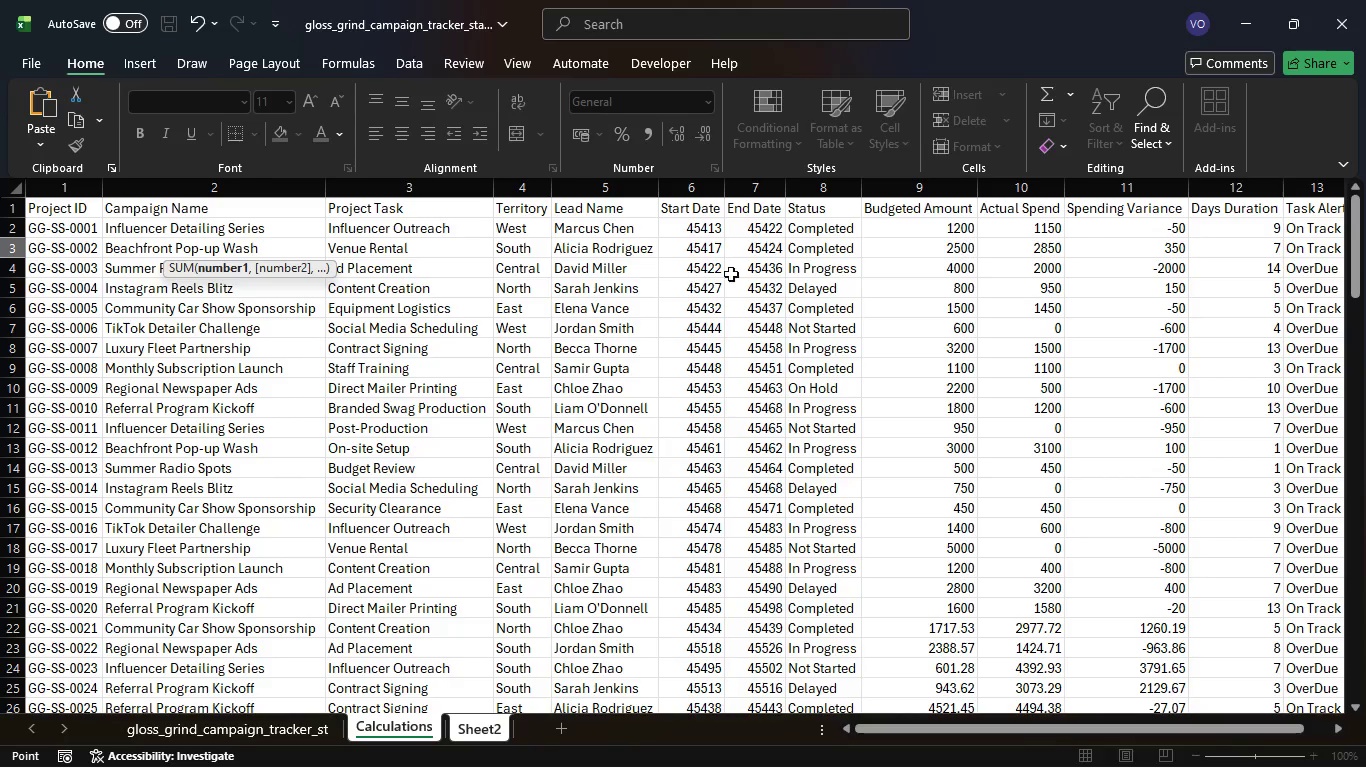 
left_click([1154, 196])
 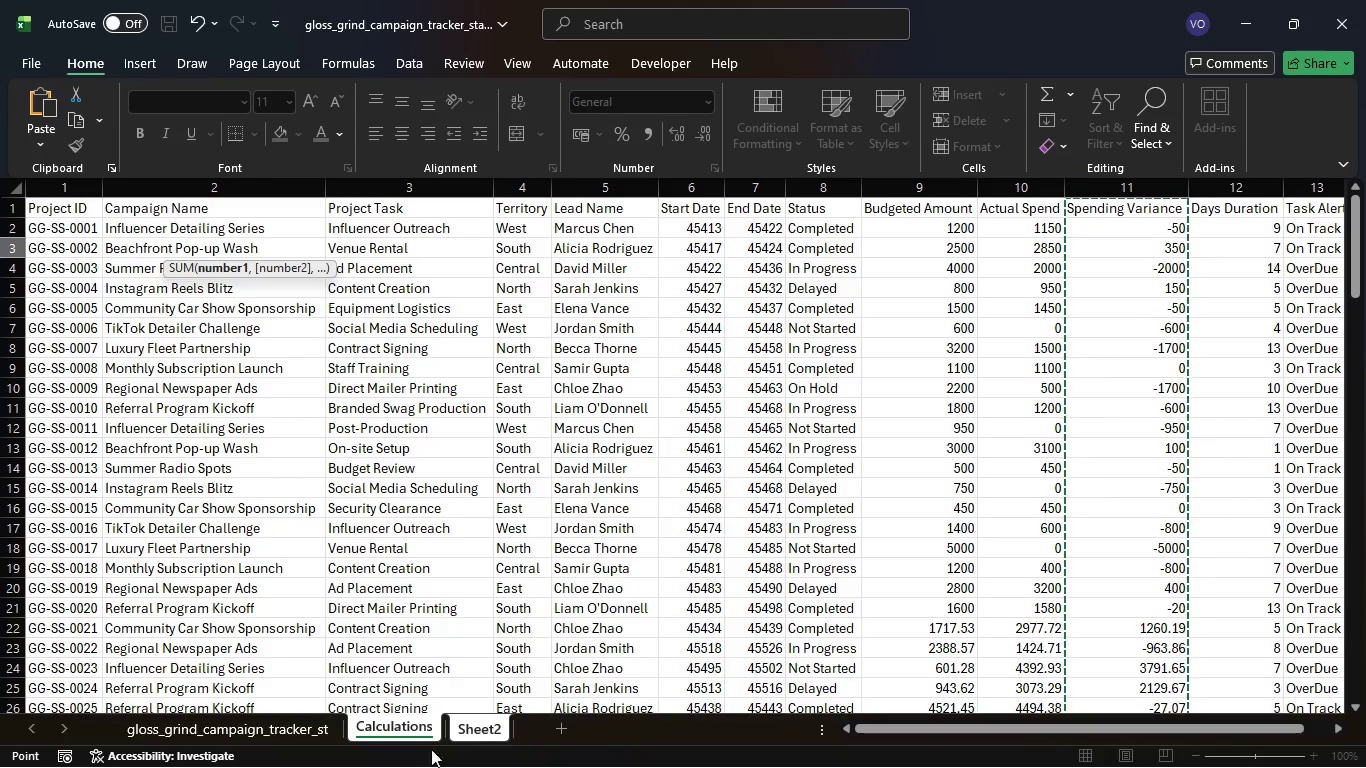 
left_click([476, 726])
 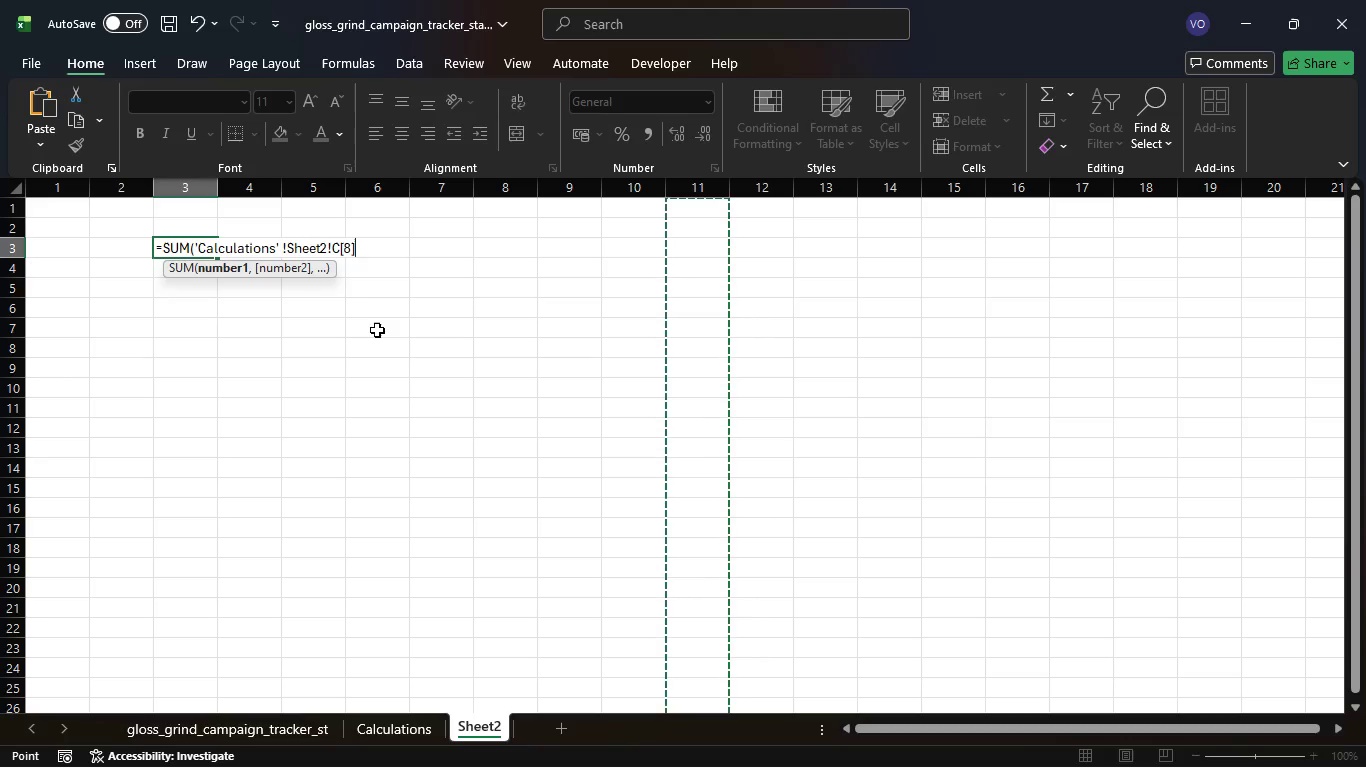 
key(Shift+Semicolon)
 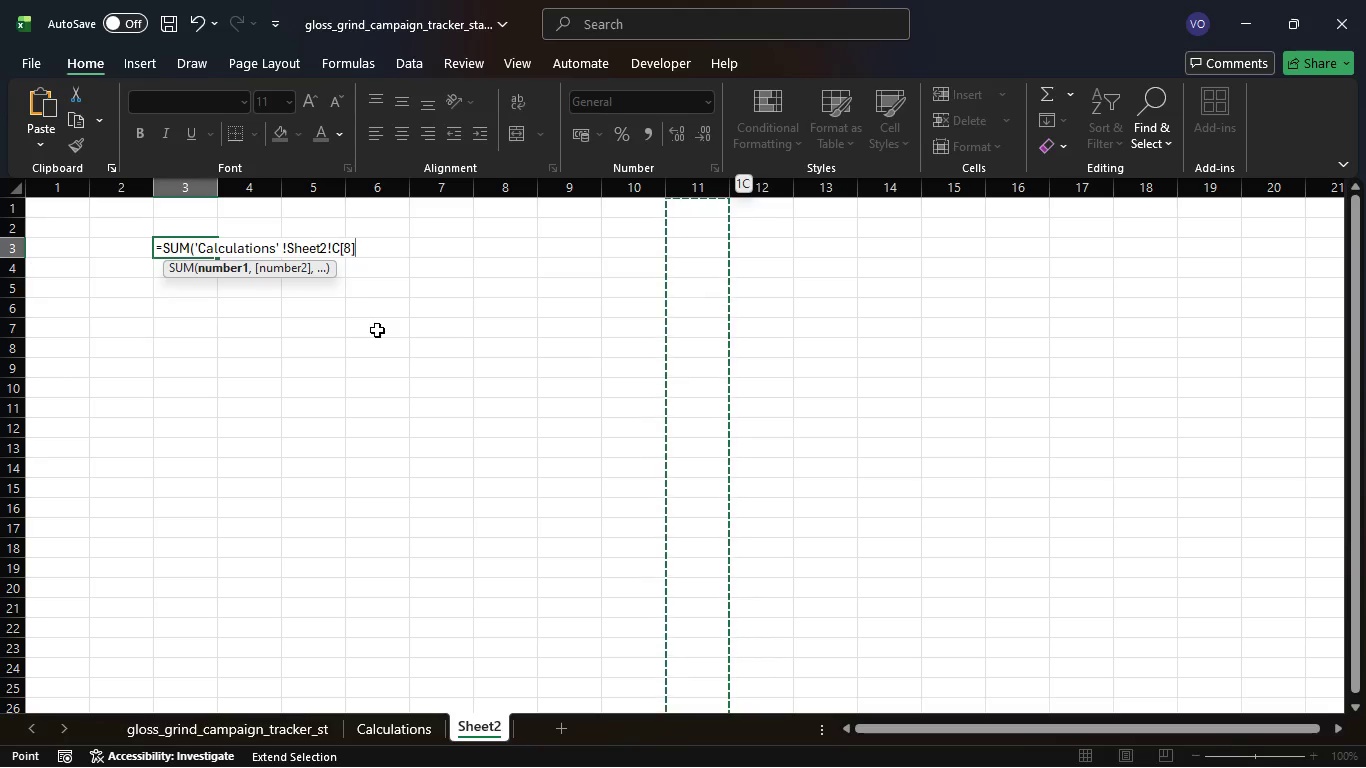 
key(Shift+Semicolon)
 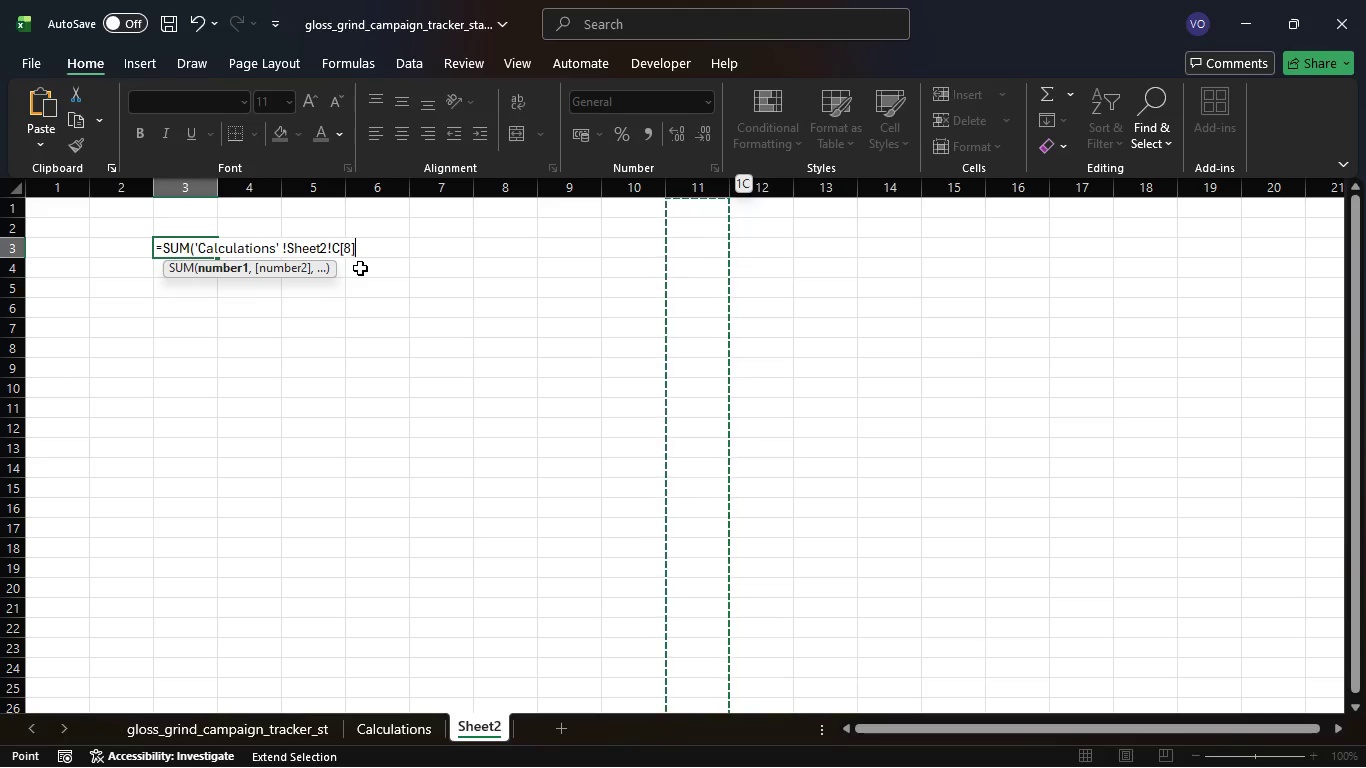 
wait(16.42)
 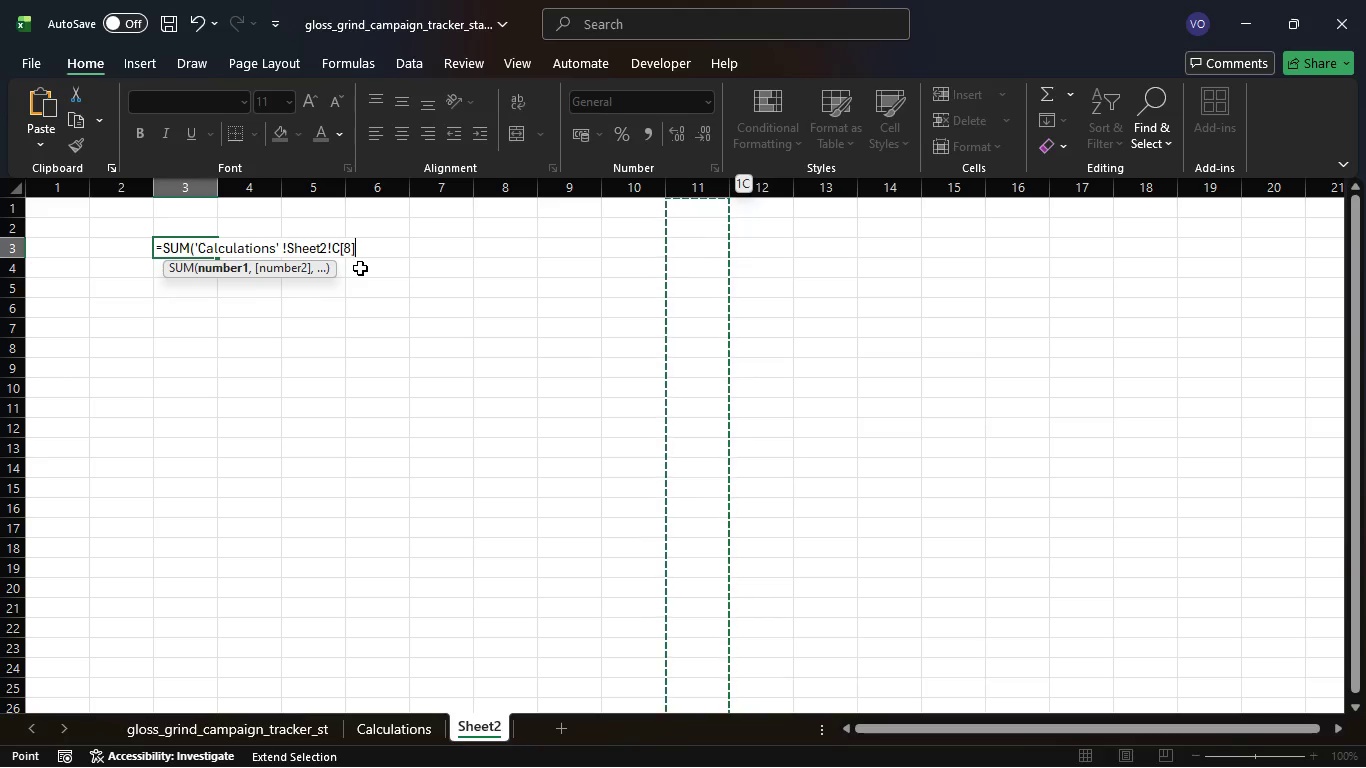 
left_click([330, 246])
 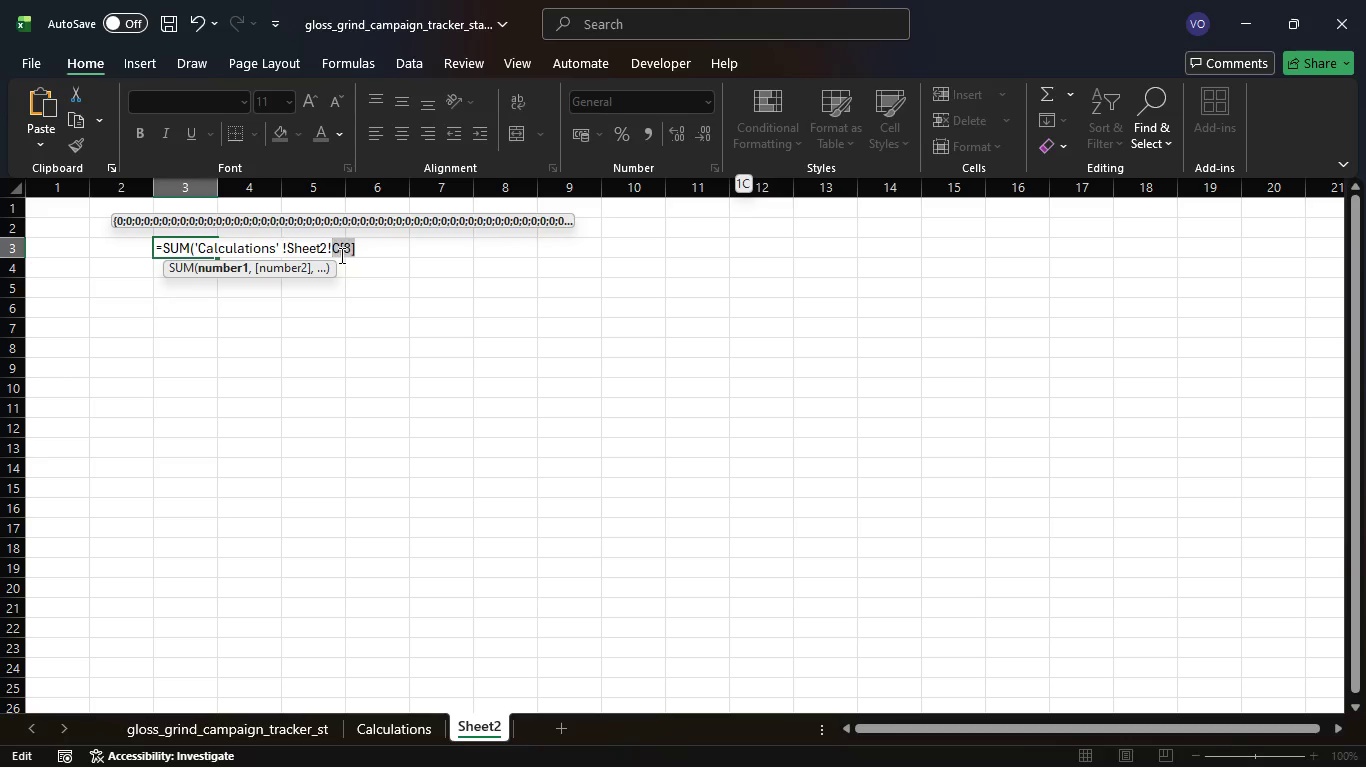 
wait(11.88)
 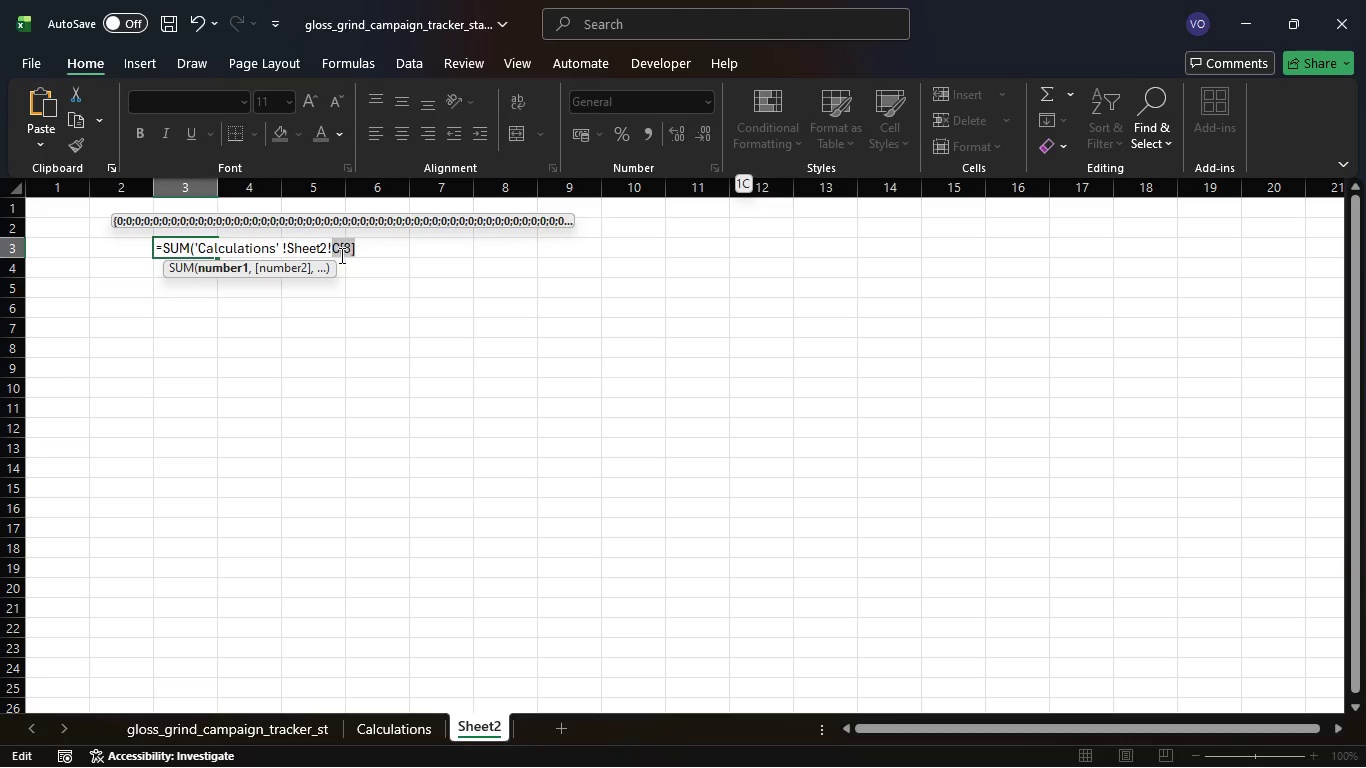 
mouse_move([697, 198])
 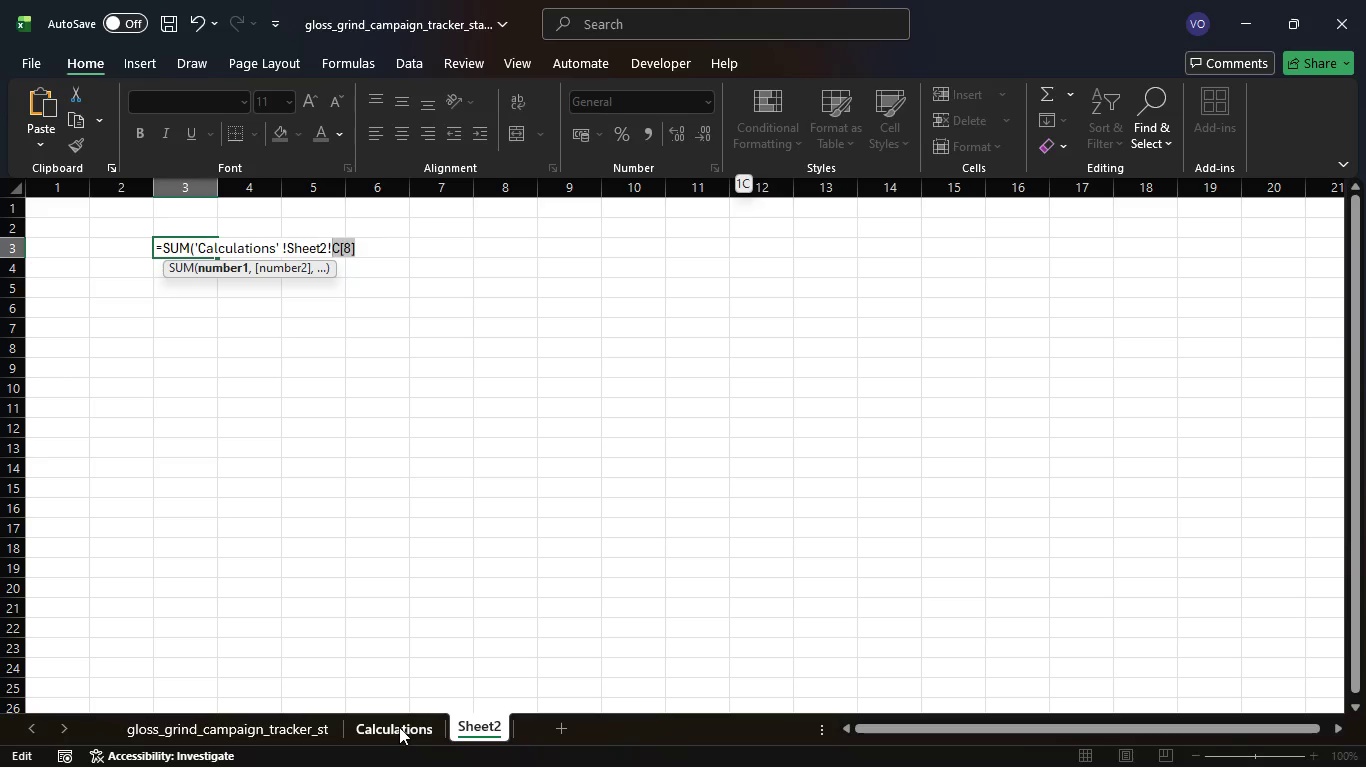 
left_click([399, 727])
 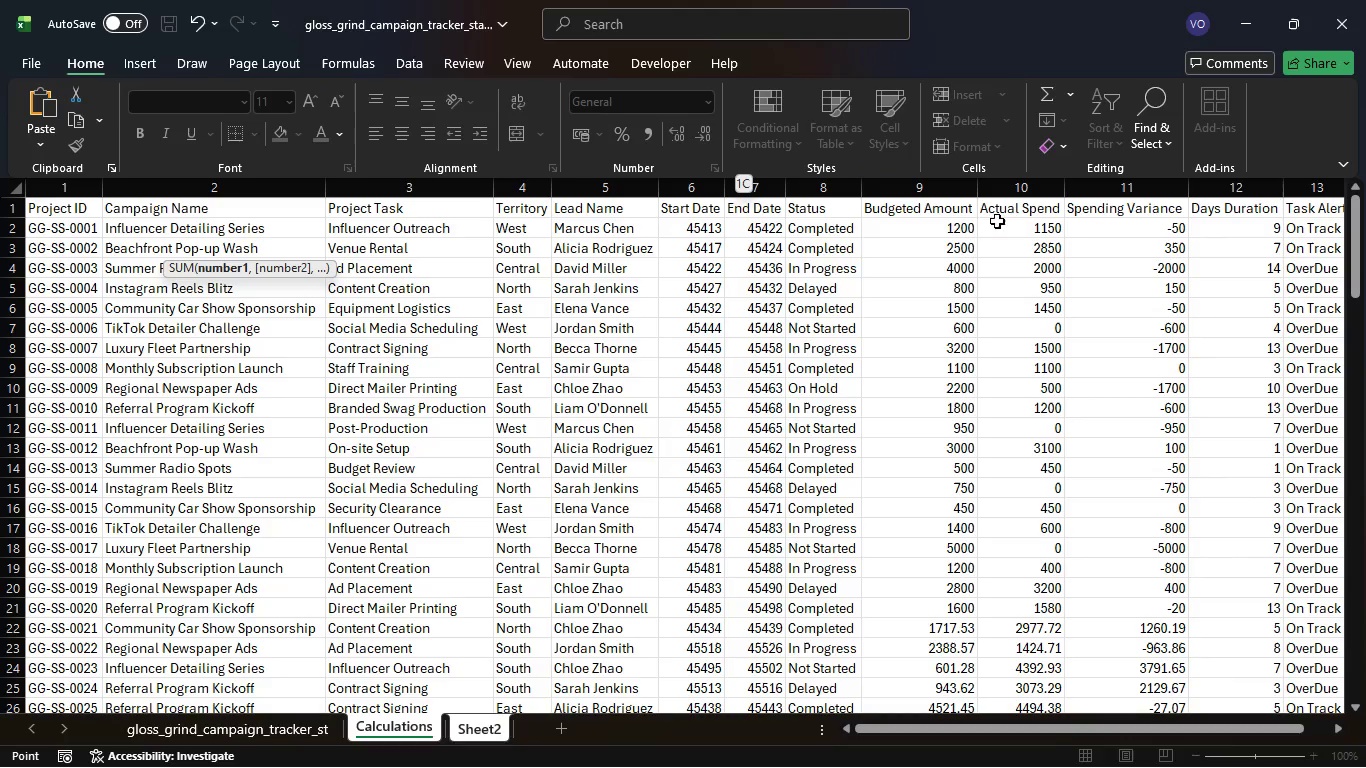 
wait(19.89)
 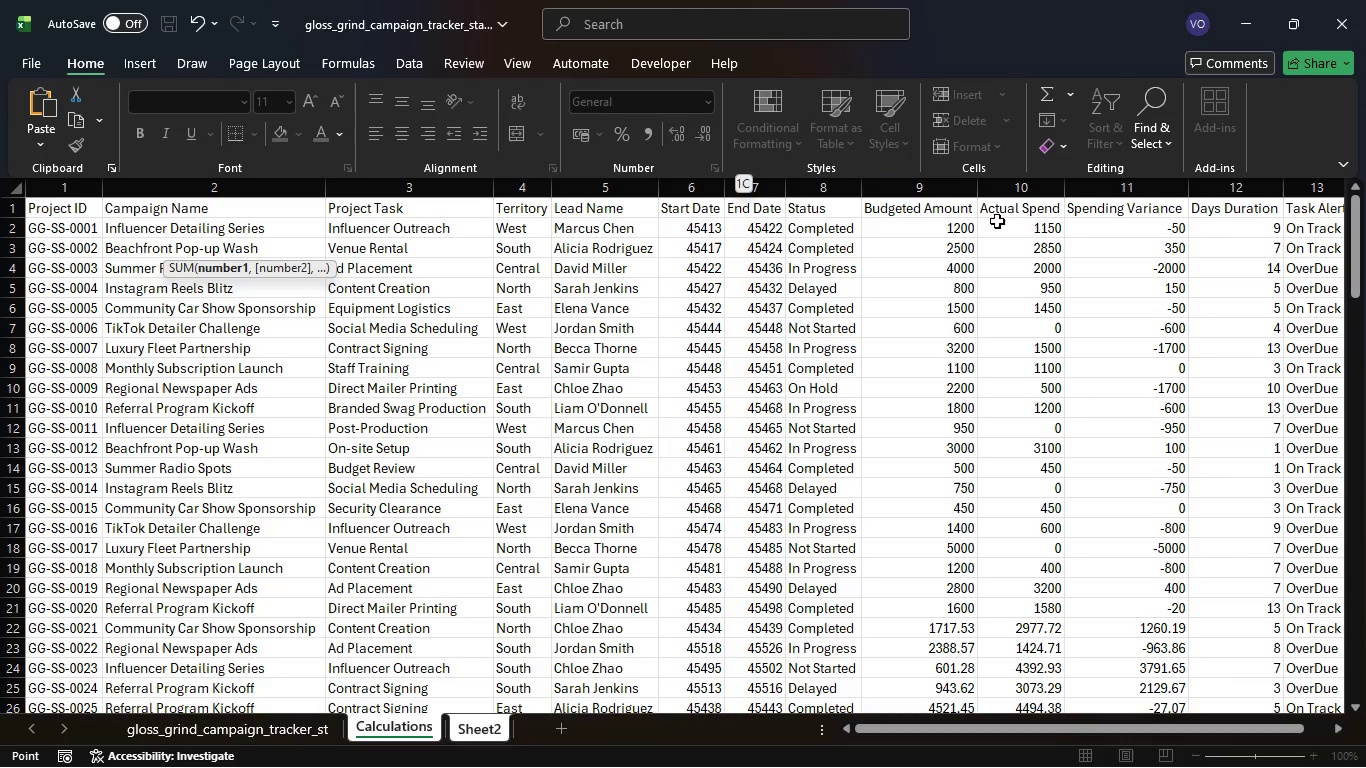 
left_click([1124, 189])
 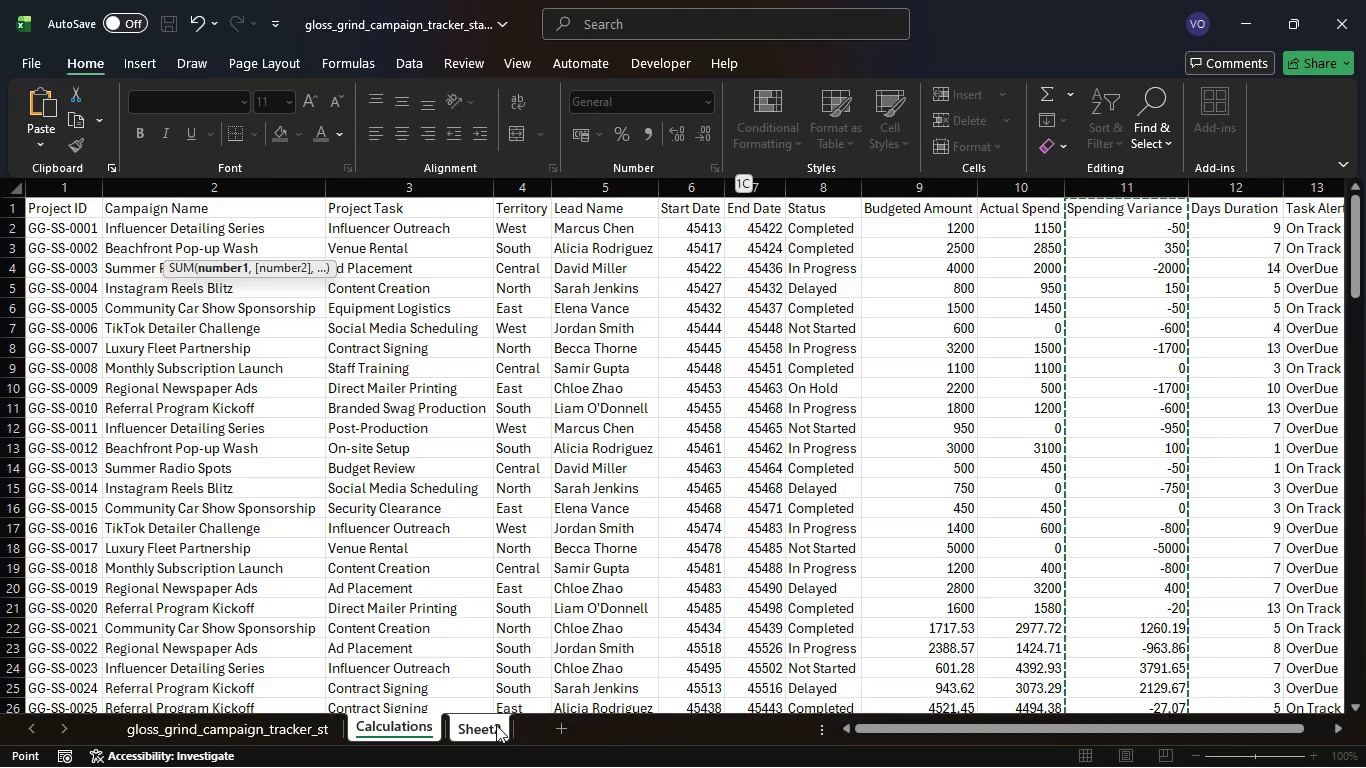 
left_click([496, 725])
 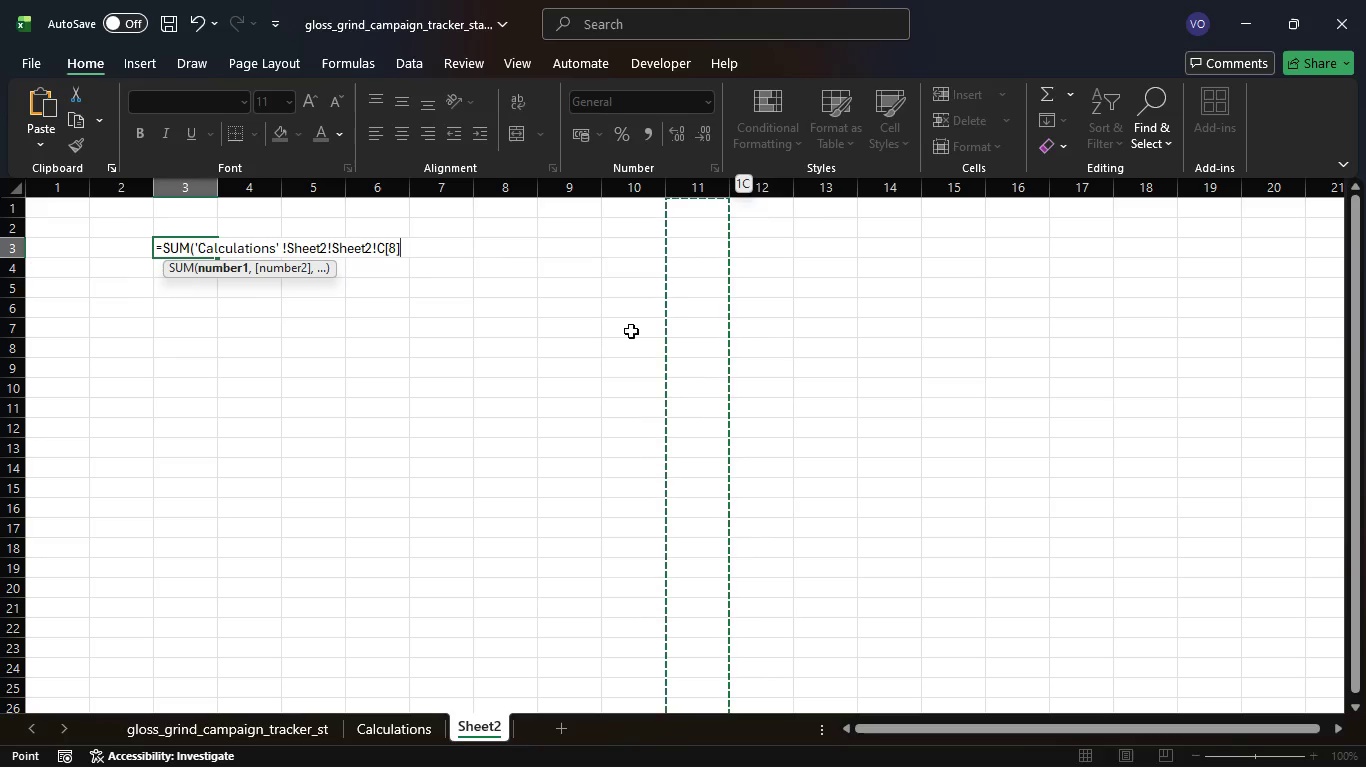 
wait(12.33)
 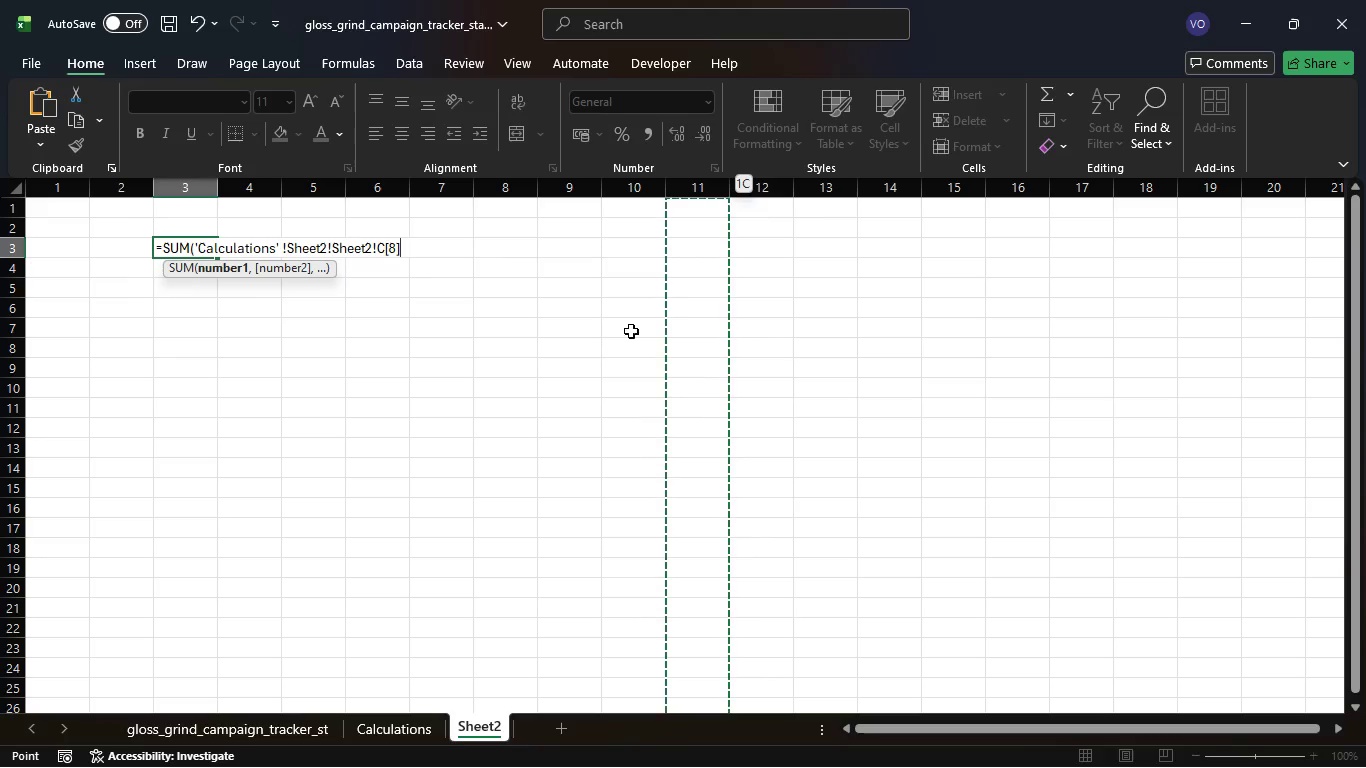 
hold_key(key=ShiftRight, duration=0.8)
 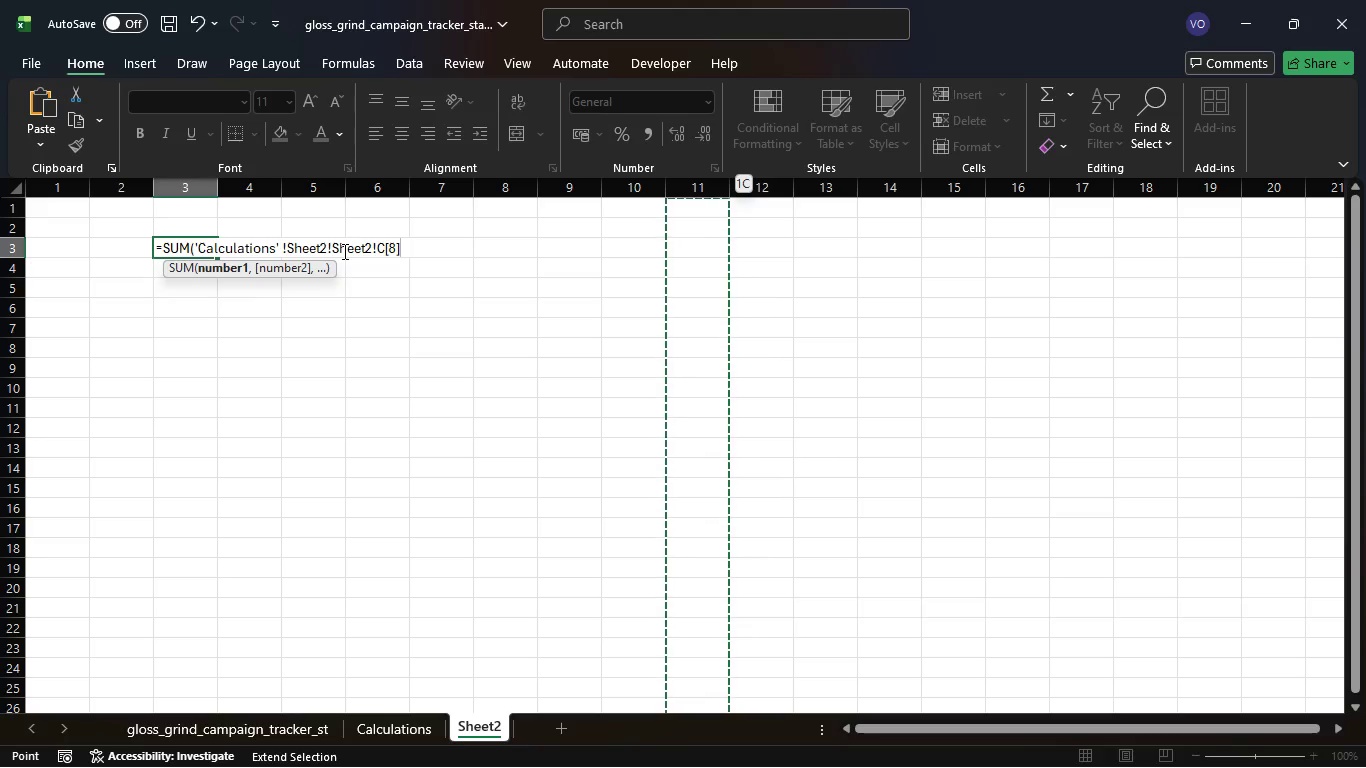 
hold_key(key=Semicolon, duration=0.31)
 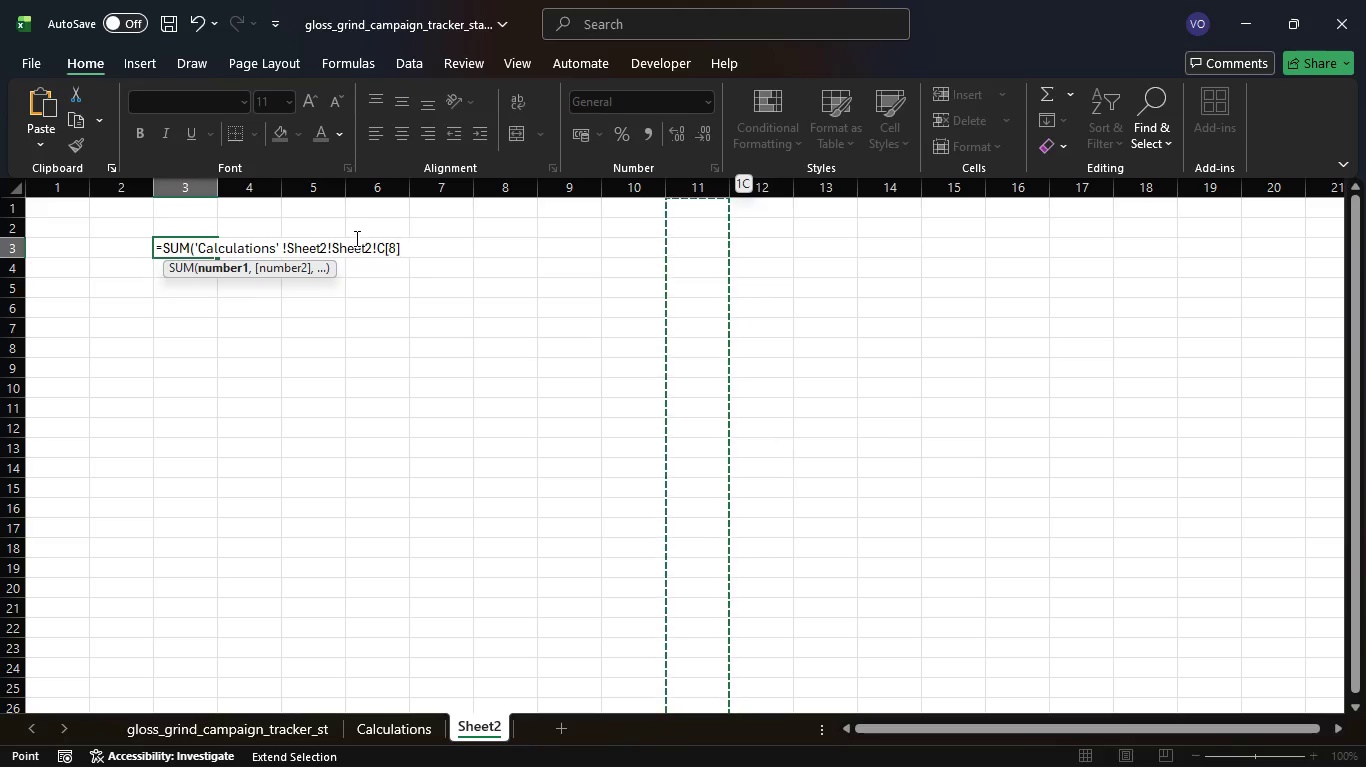 
key(Shift+Semicolon)
 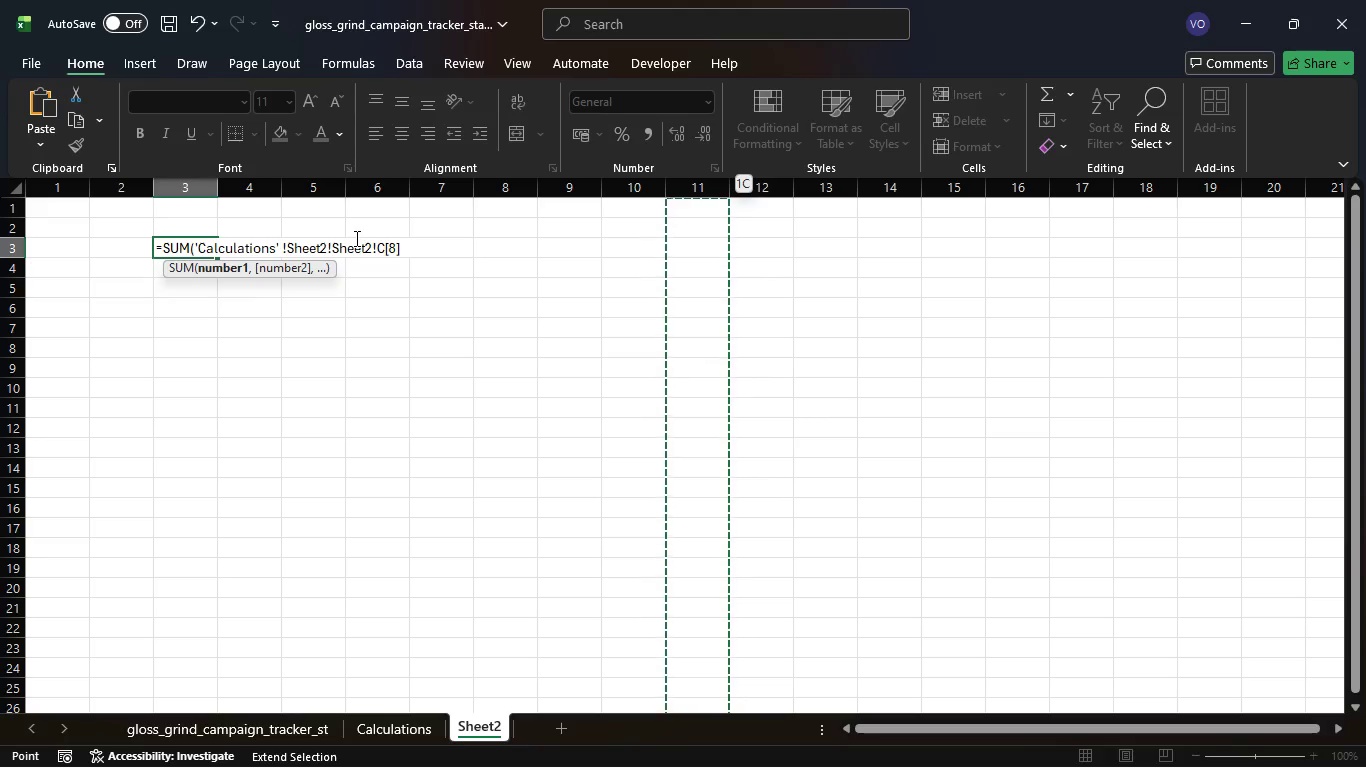 
key(Semicolon)
 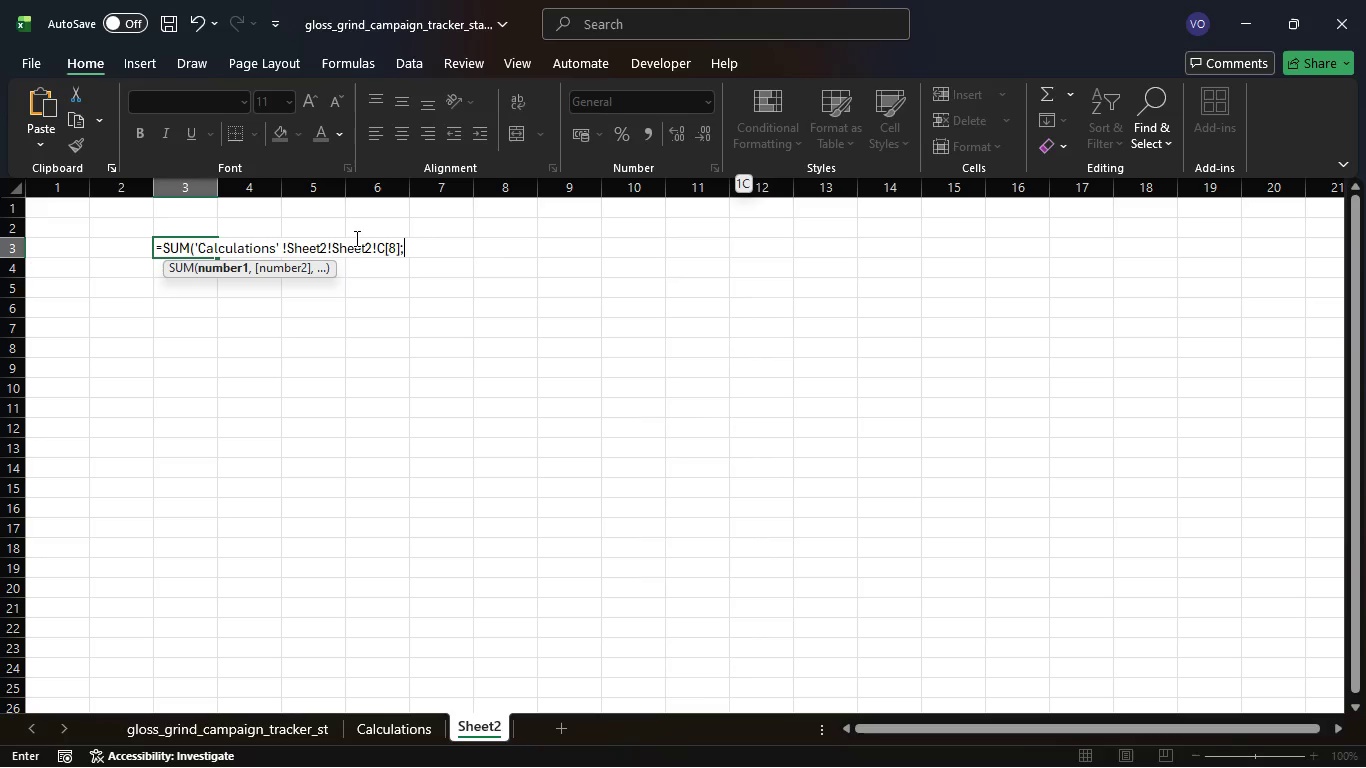 
wait(6.03)
 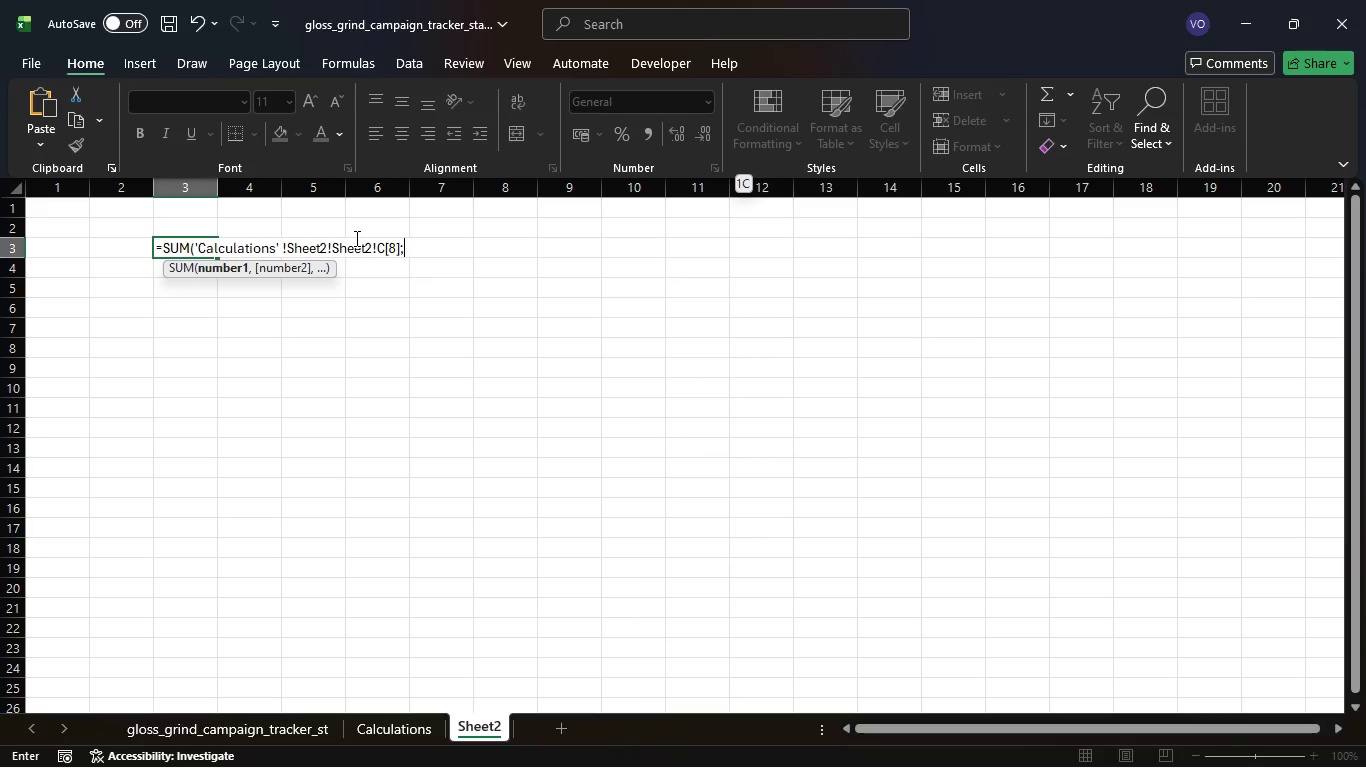 
key(Backspace)
 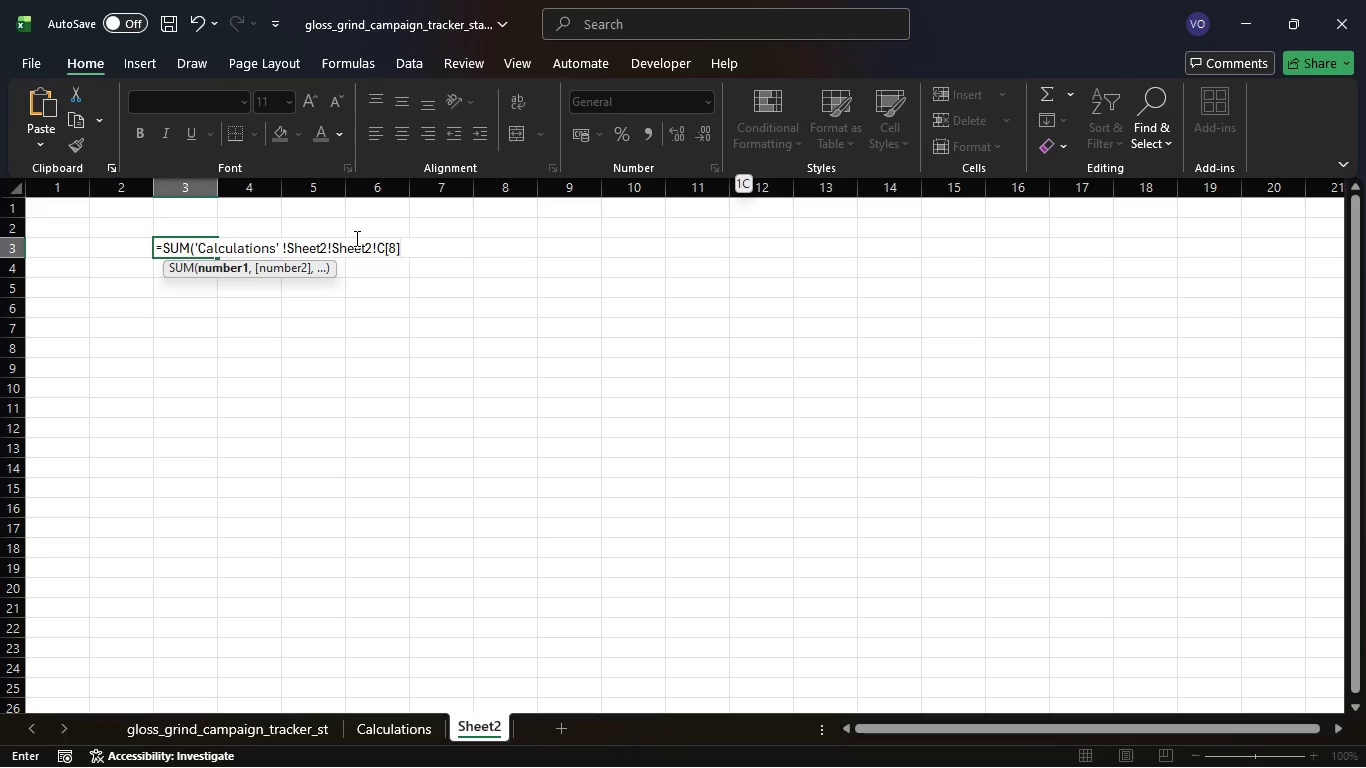 
hold_key(key=ShiftRight, duration=0.98)
 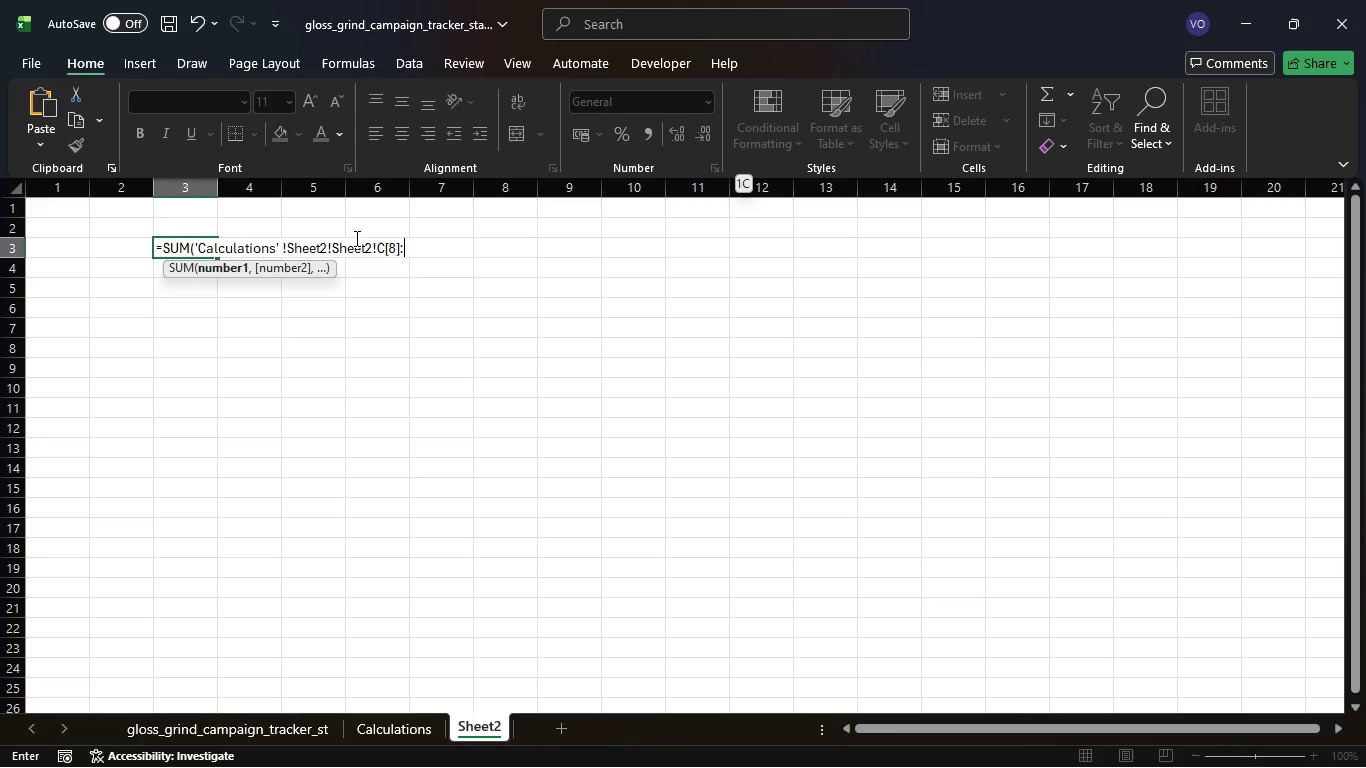 
hold_key(key=Semicolon, duration=0.31)
 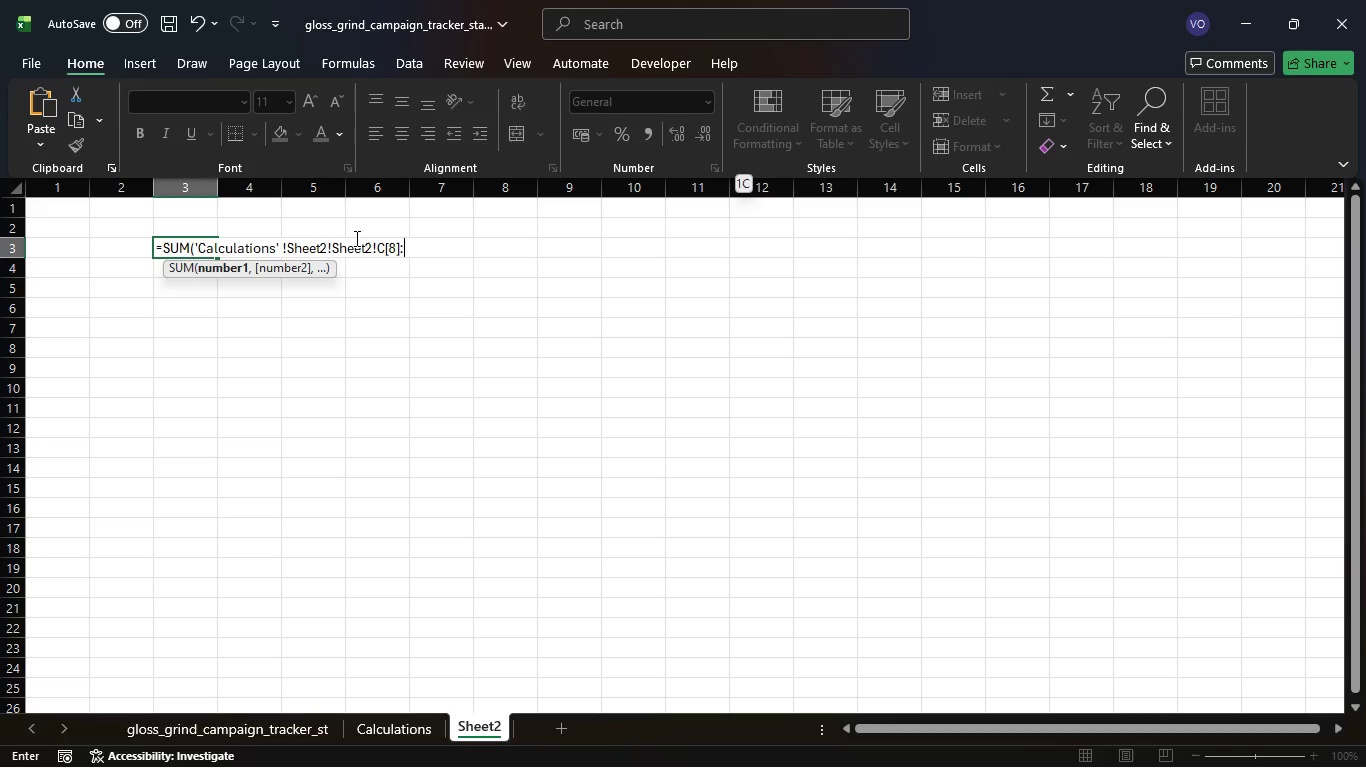 
left_click([404, 733])
 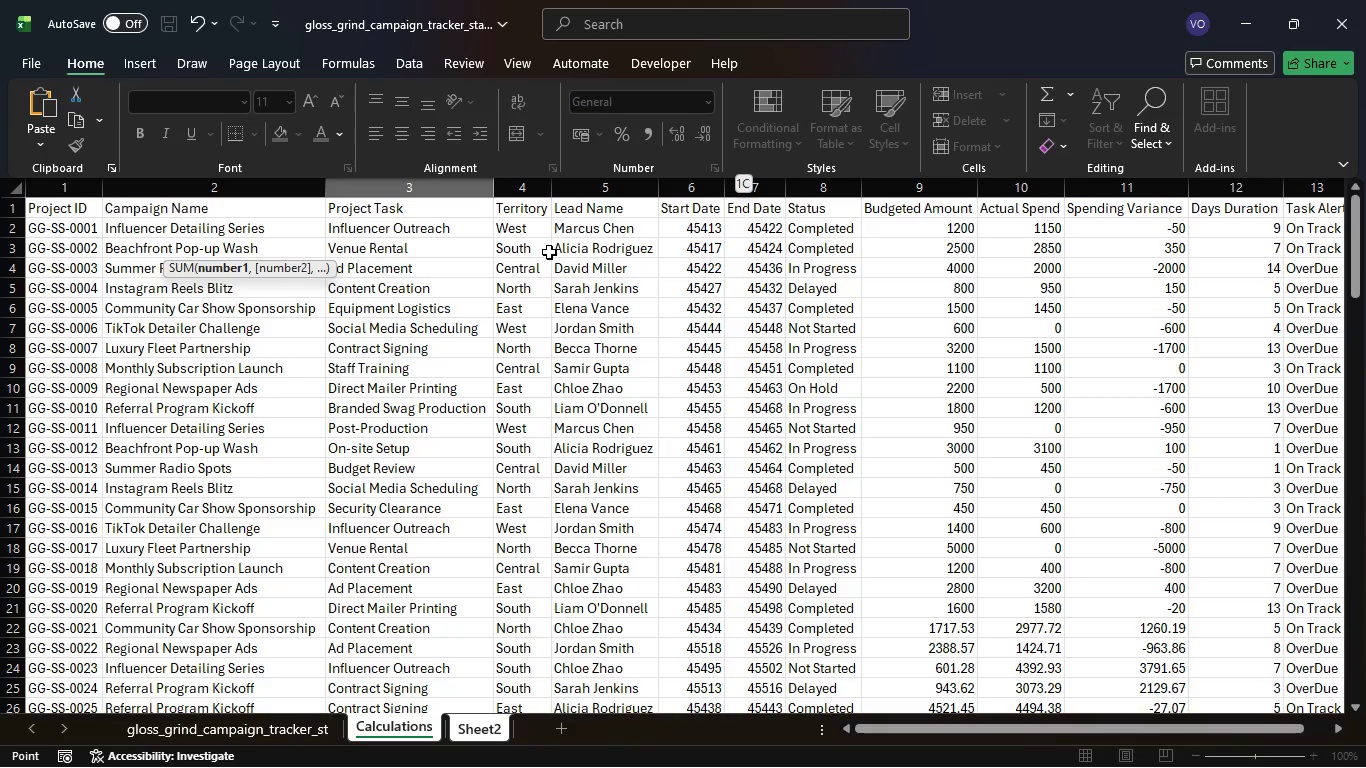 
wait(10.44)
 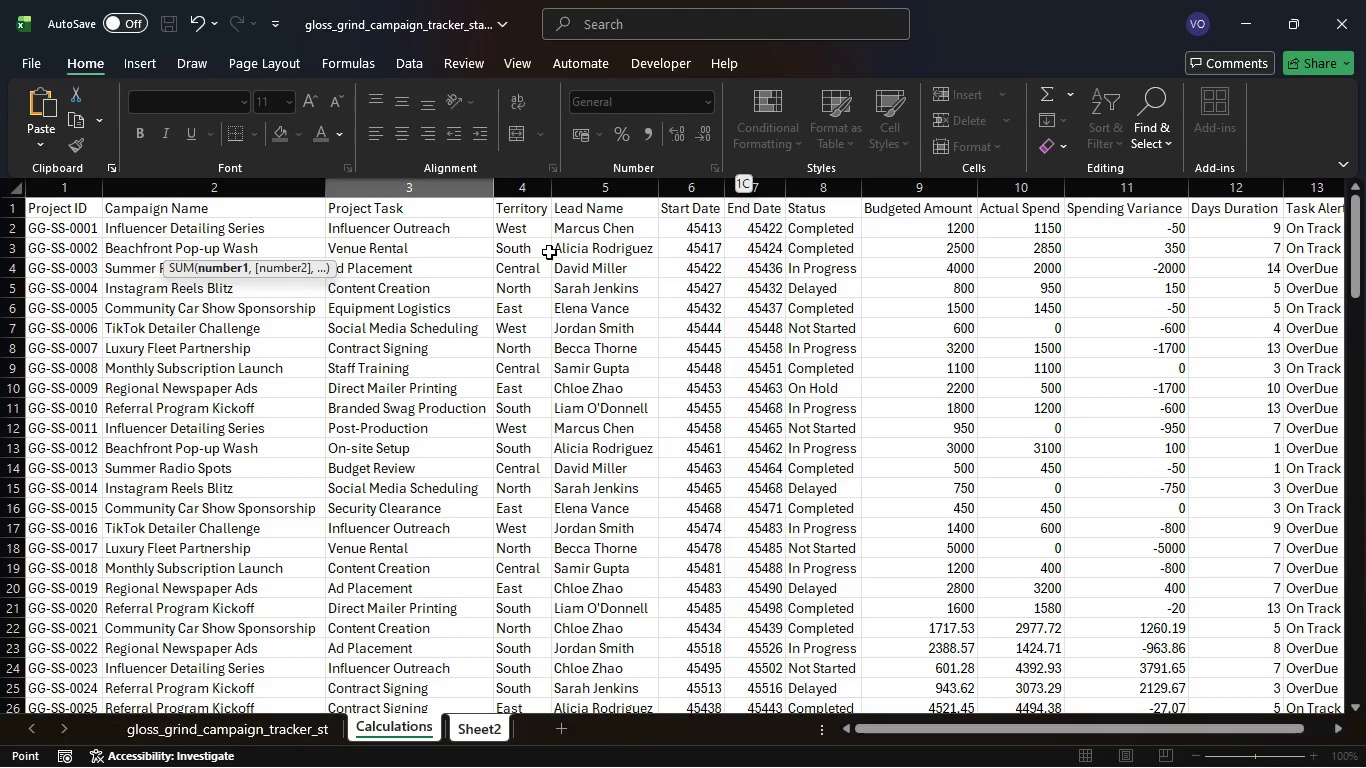 
left_click([1119, 192])
 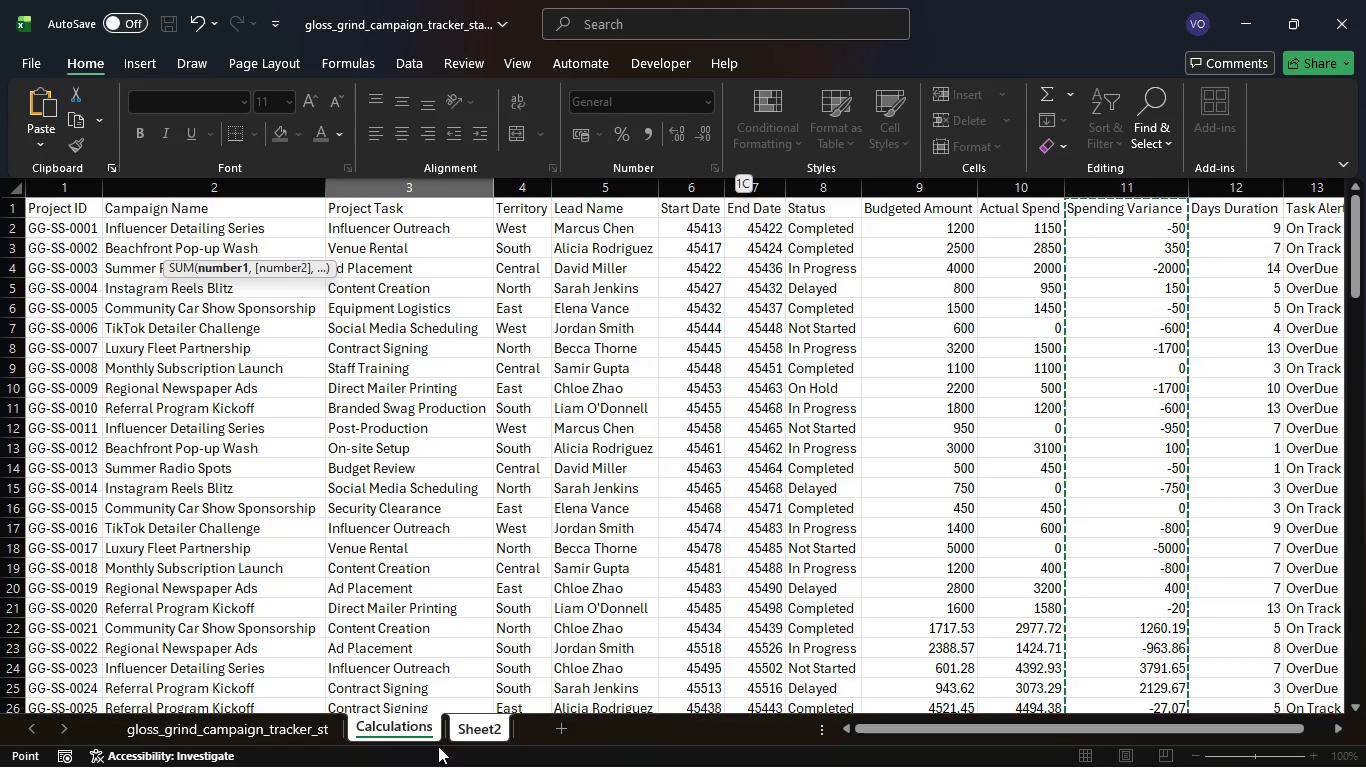 
left_click([466, 719])
 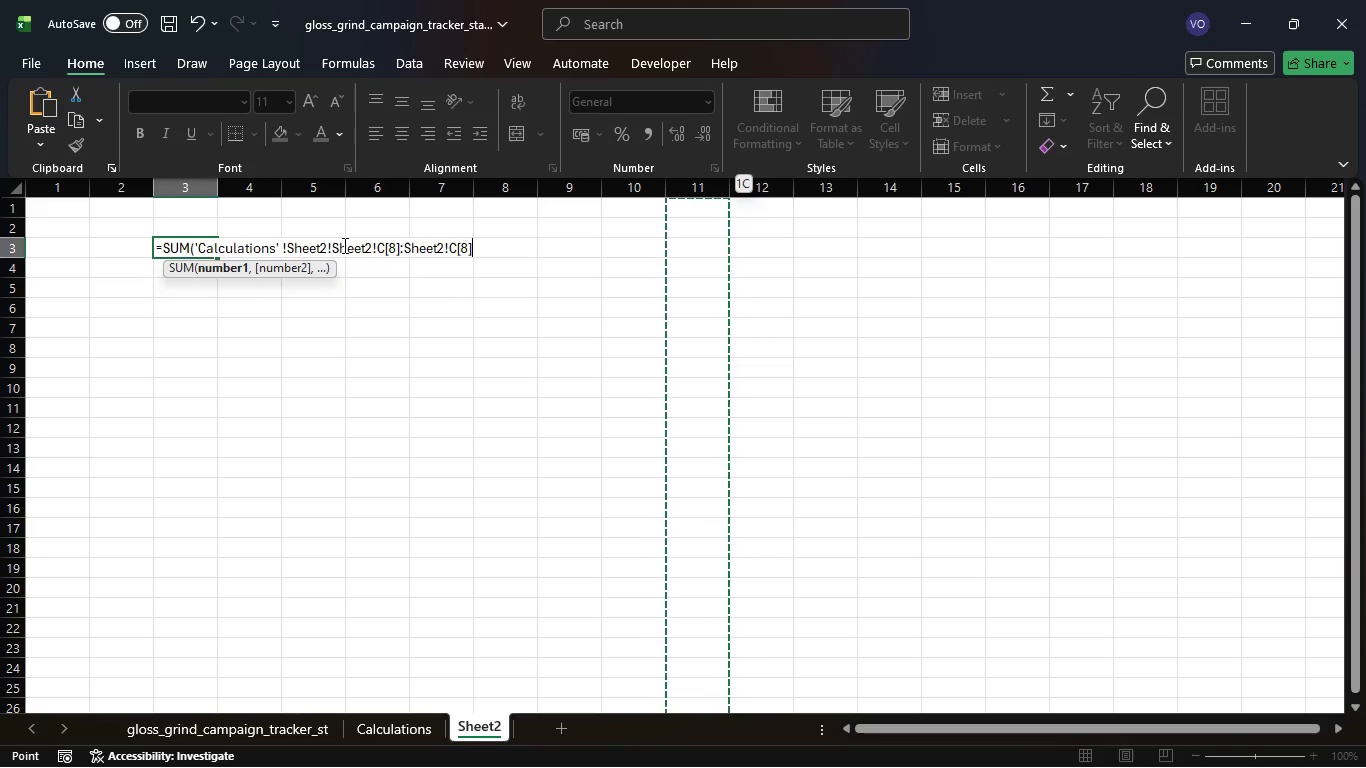 
left_click([333, 251])
 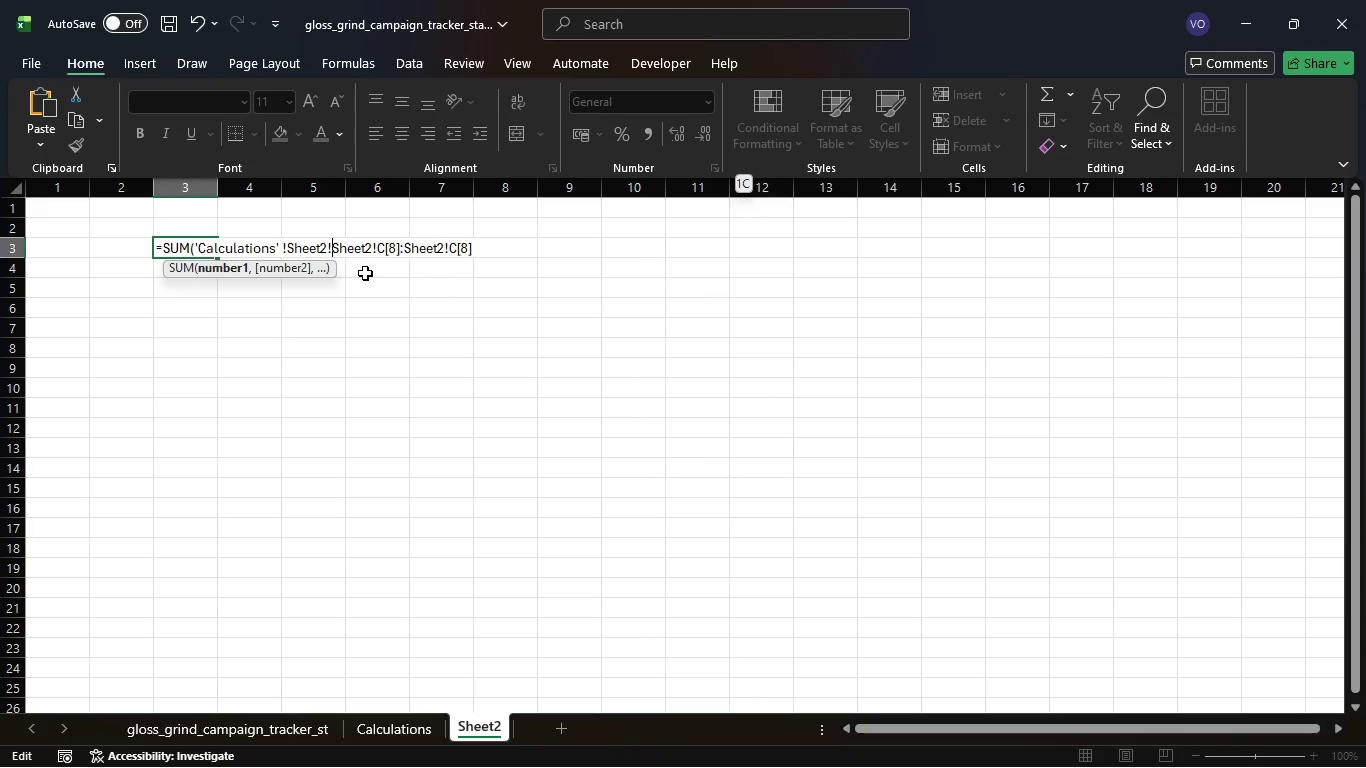 
key(Backspace)
 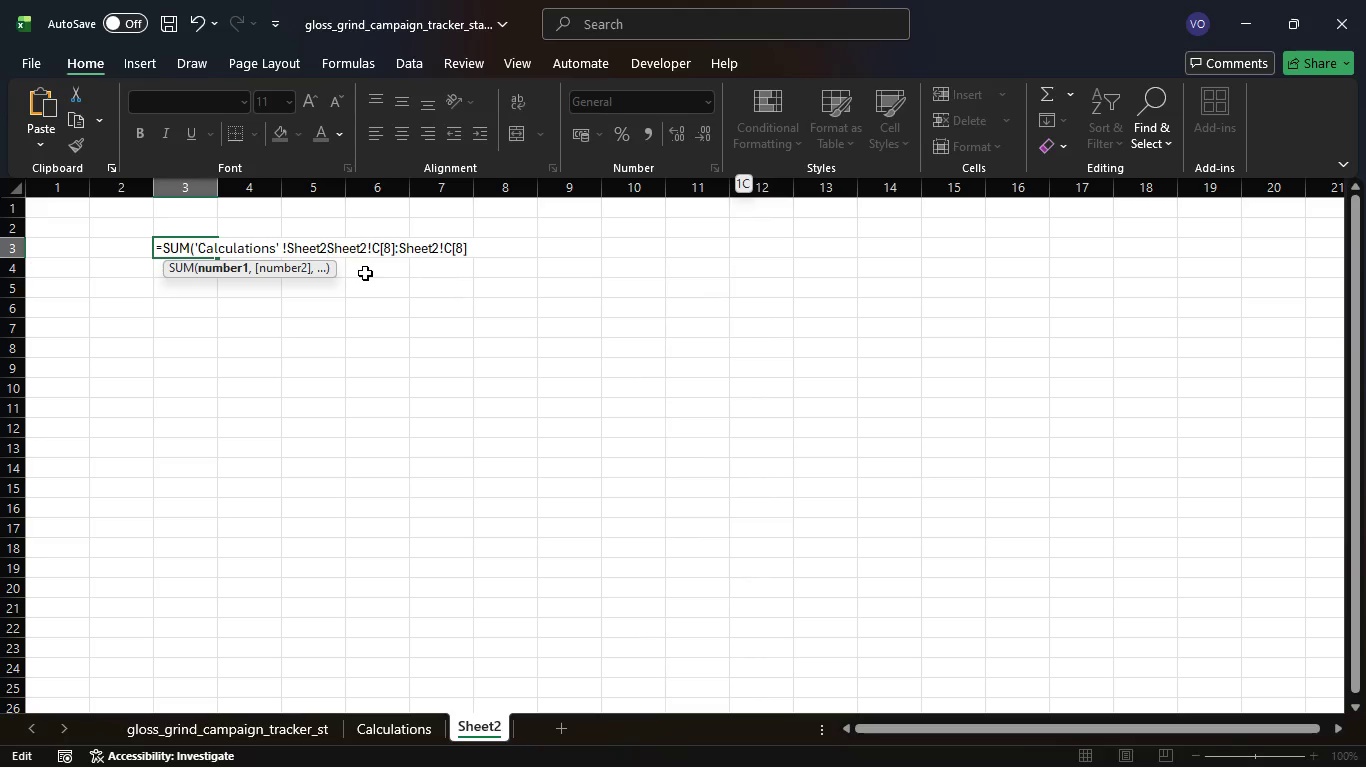 
key(Backspace)
 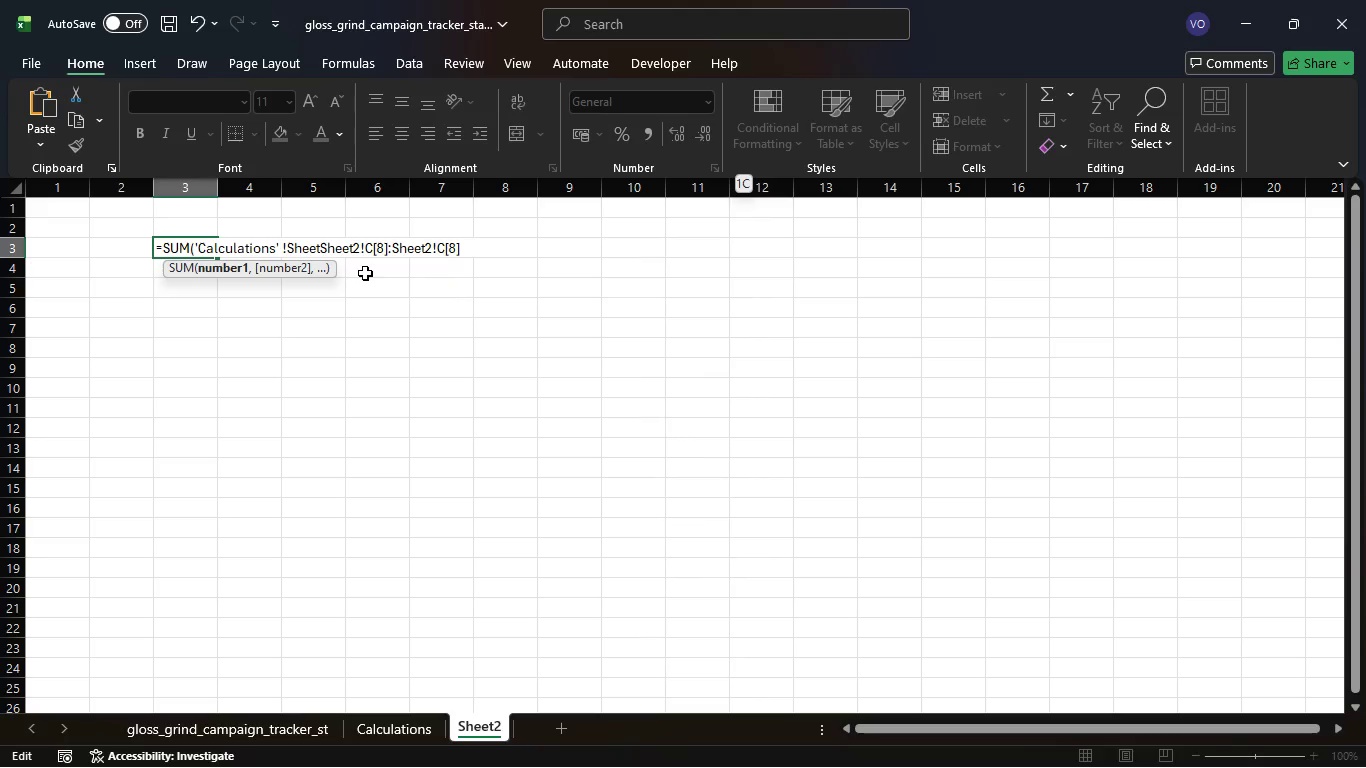 
key(Backspace)
 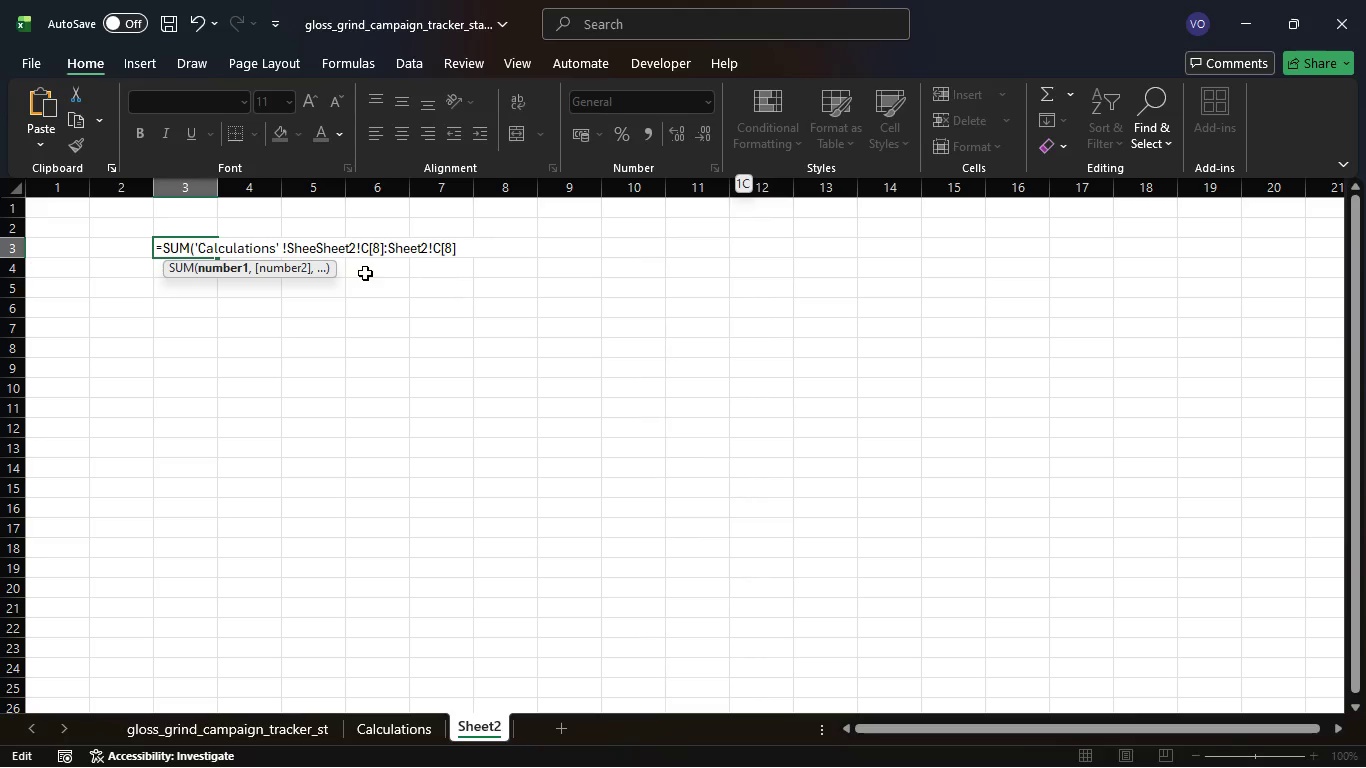 
key(Backspace)
 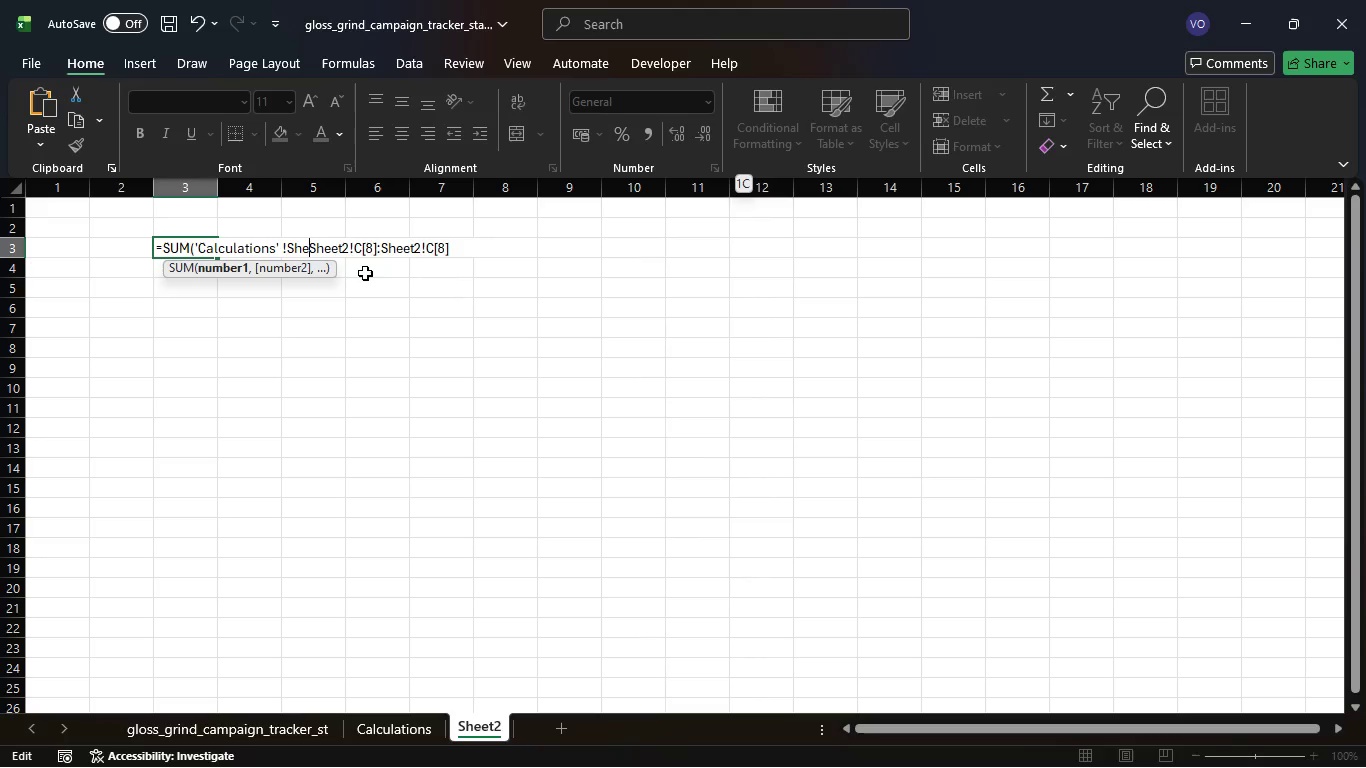 
key(Backspace)
 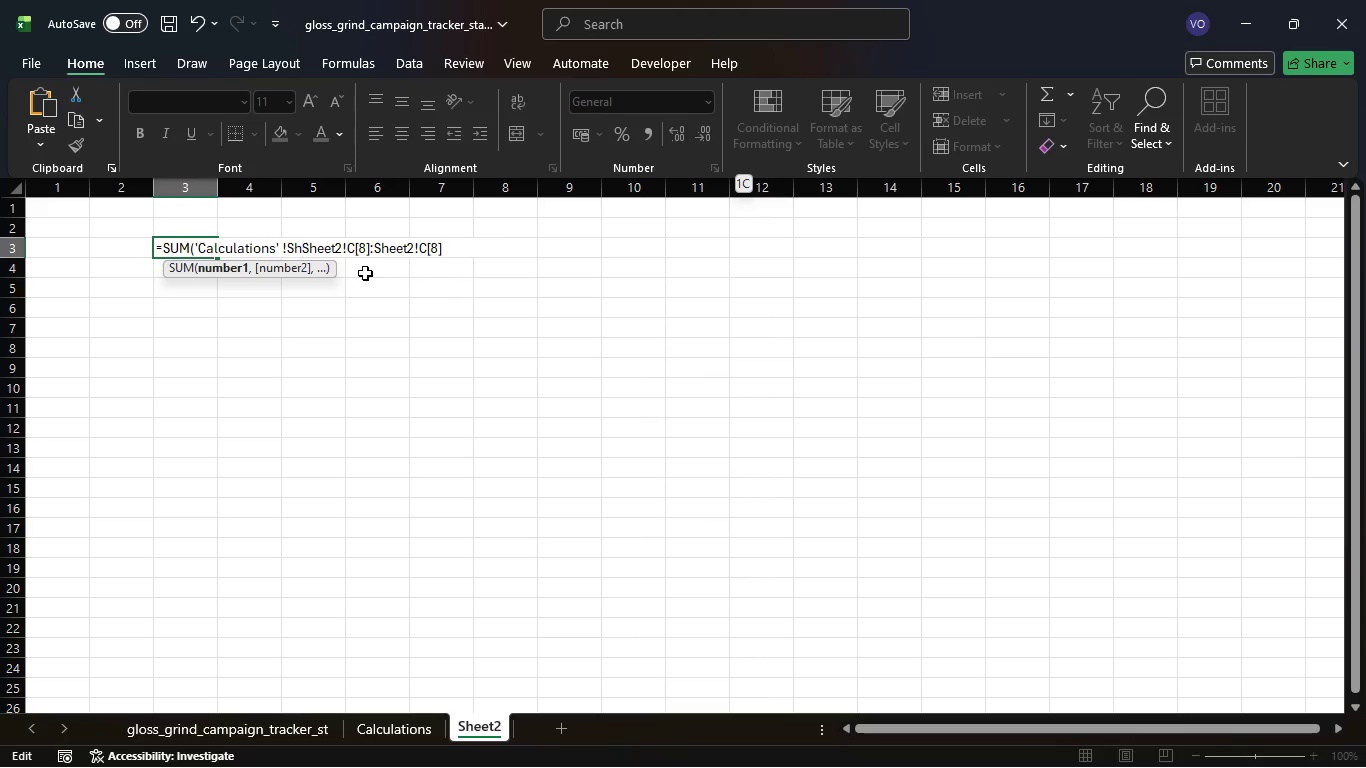 
key(Backspace)
 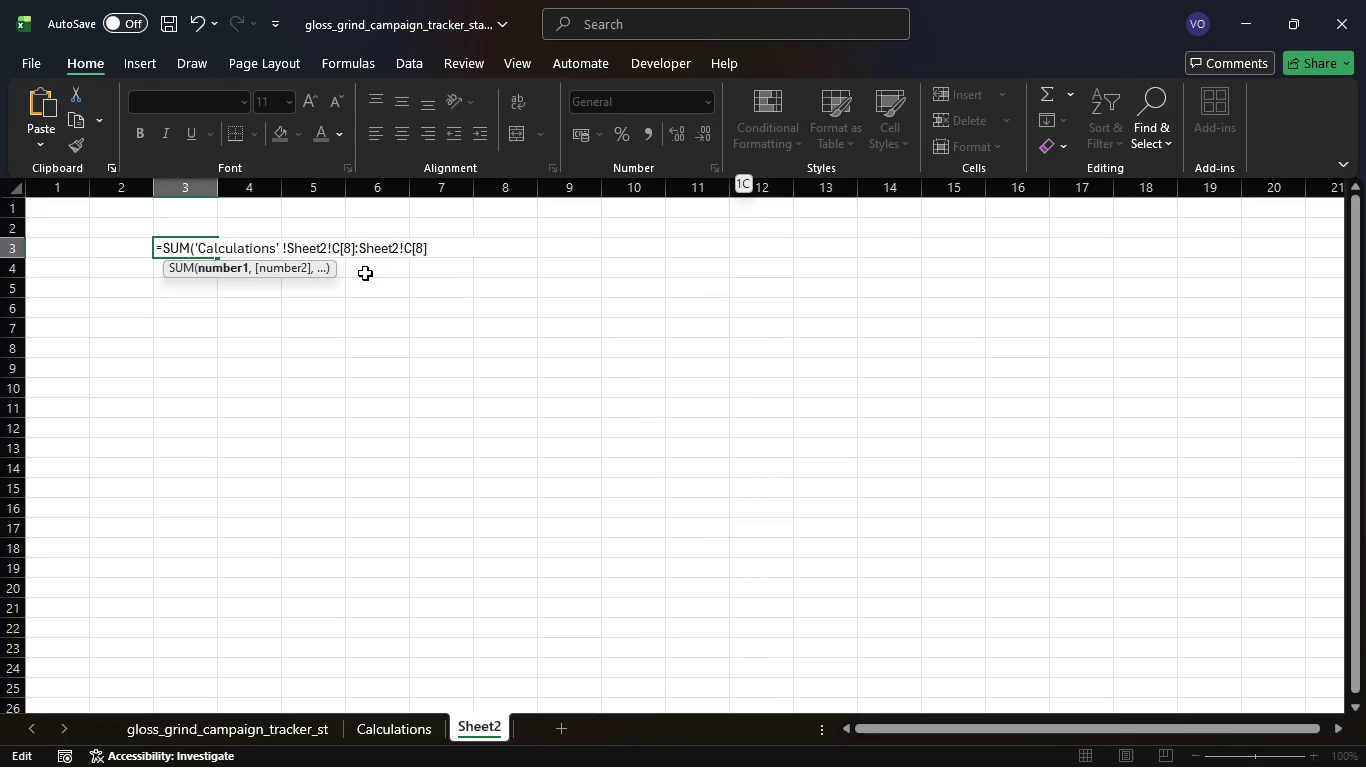 
key(Backspace)
 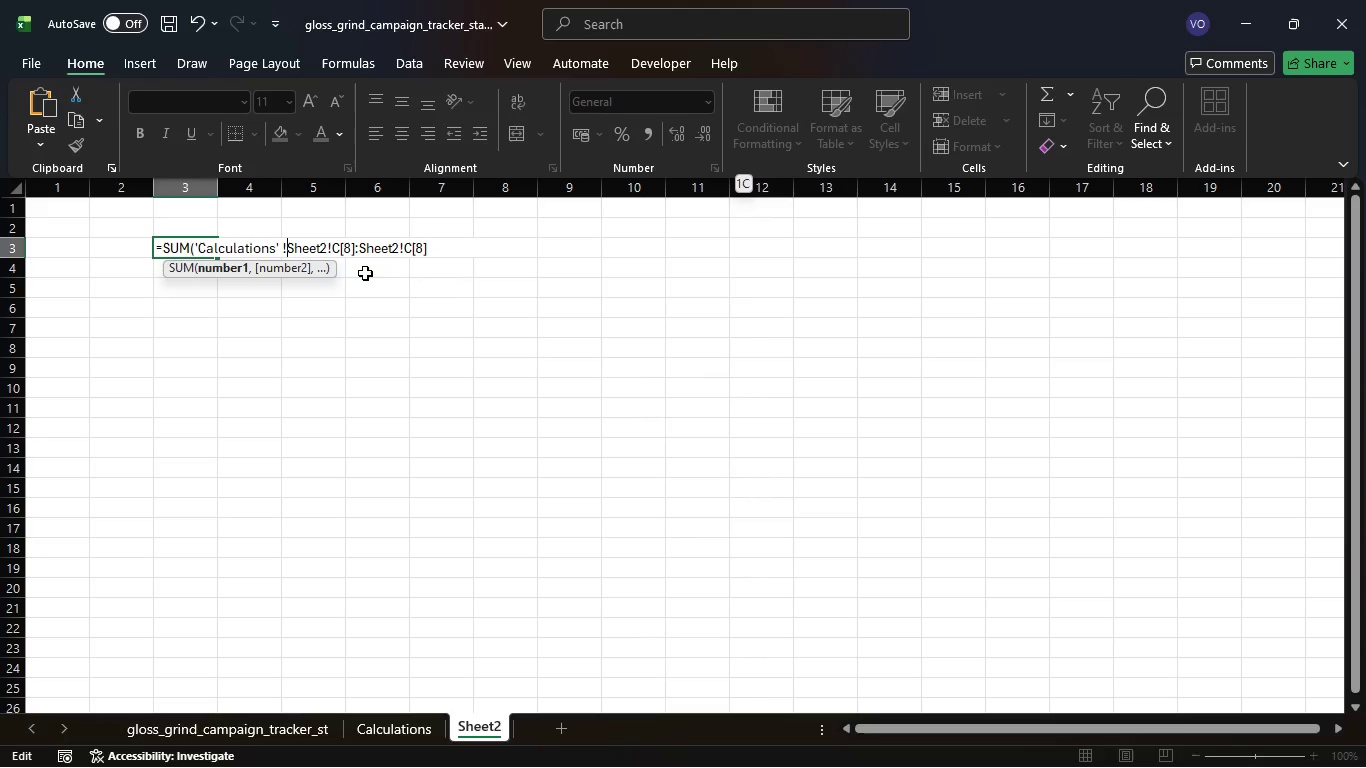 
key(Backspace)
 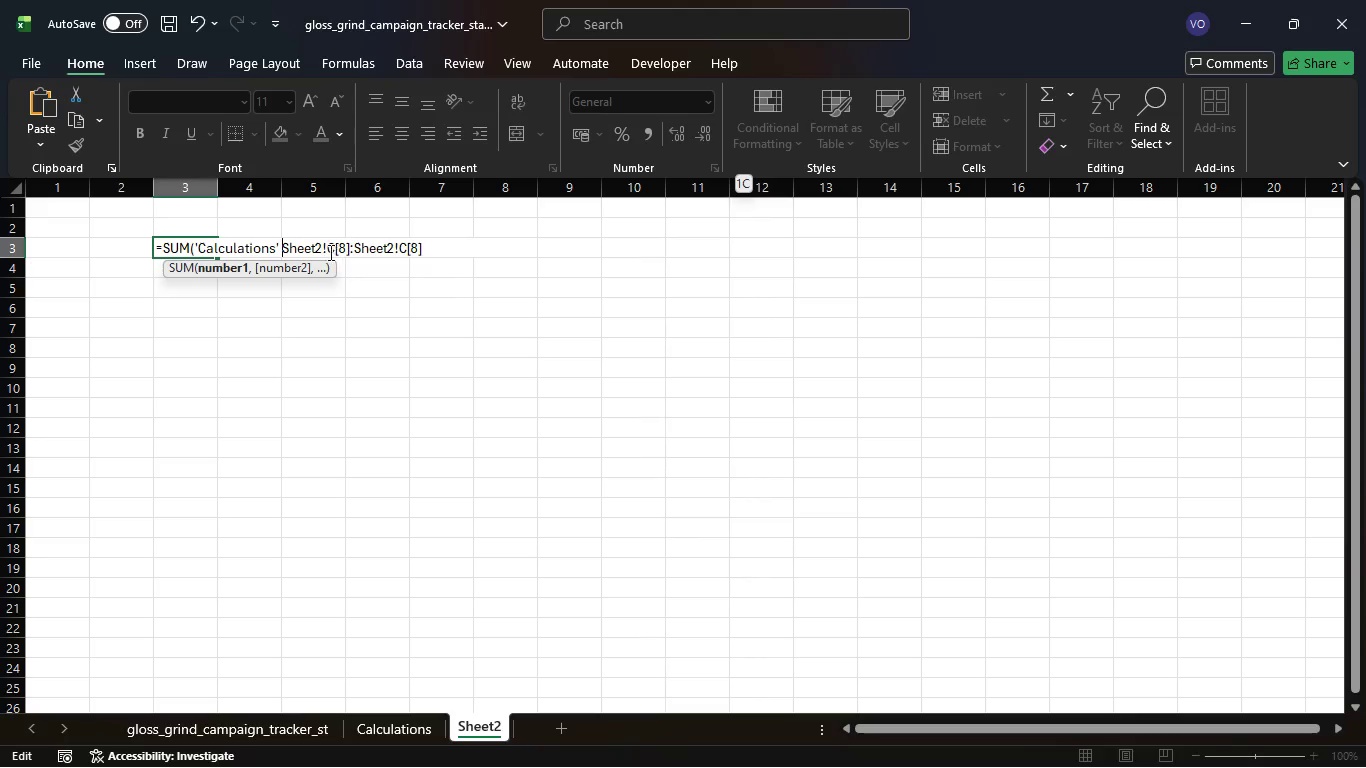 
left_click([318, 247])
 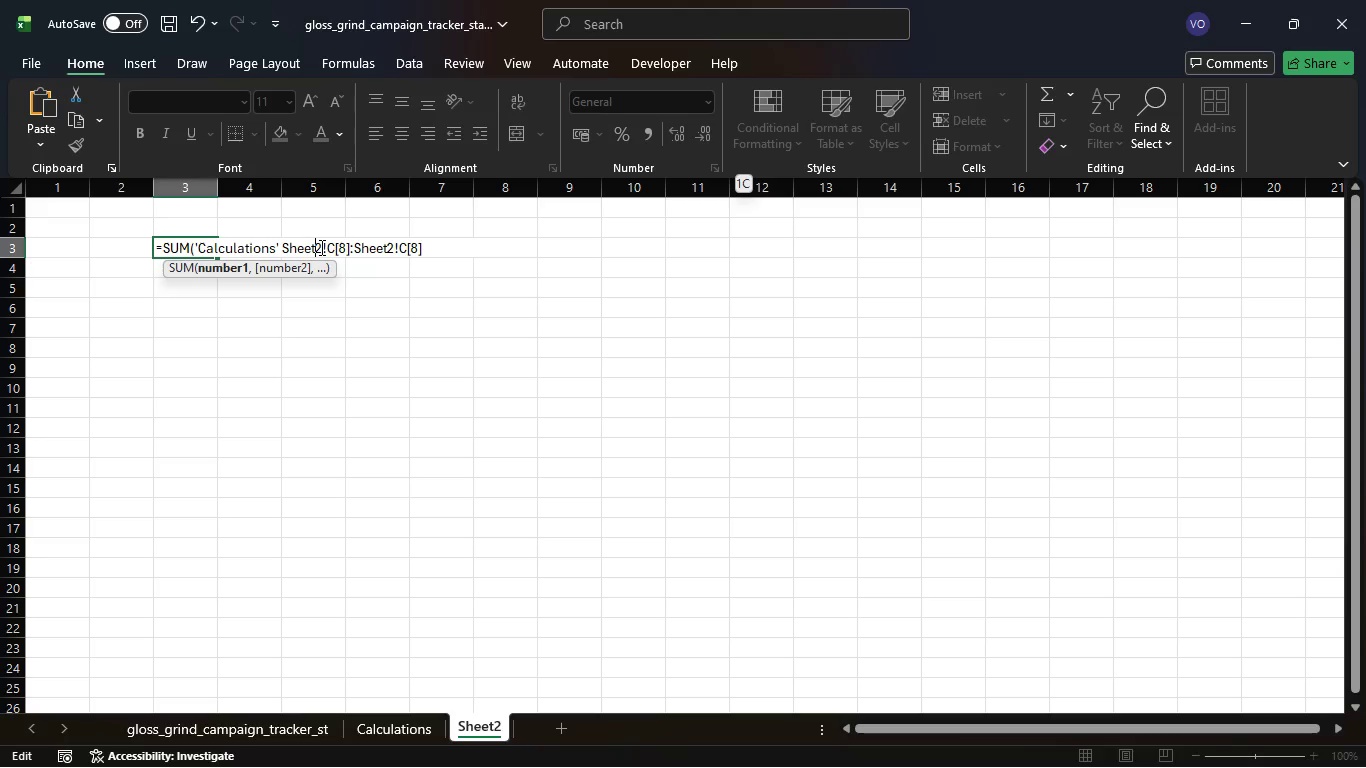 
left_click([320, 247])
 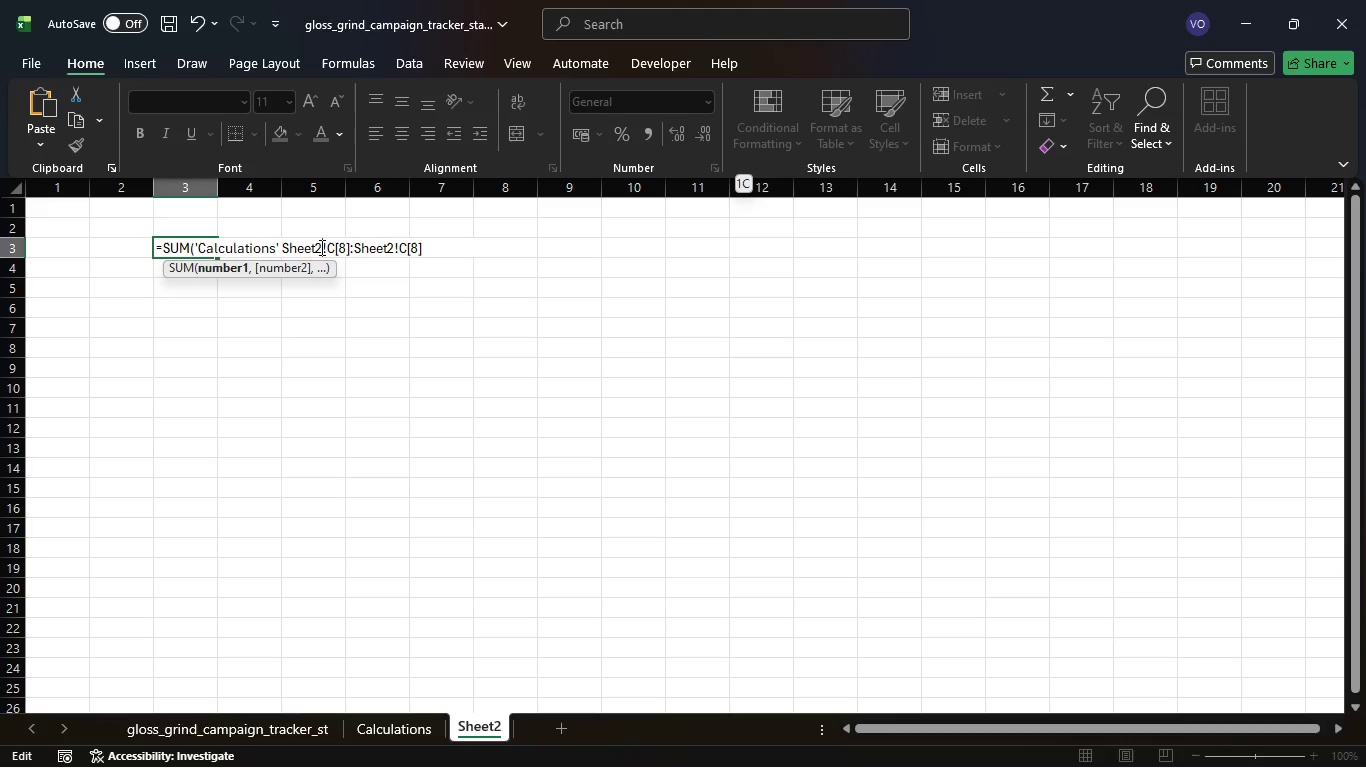 
key(Backspace)
 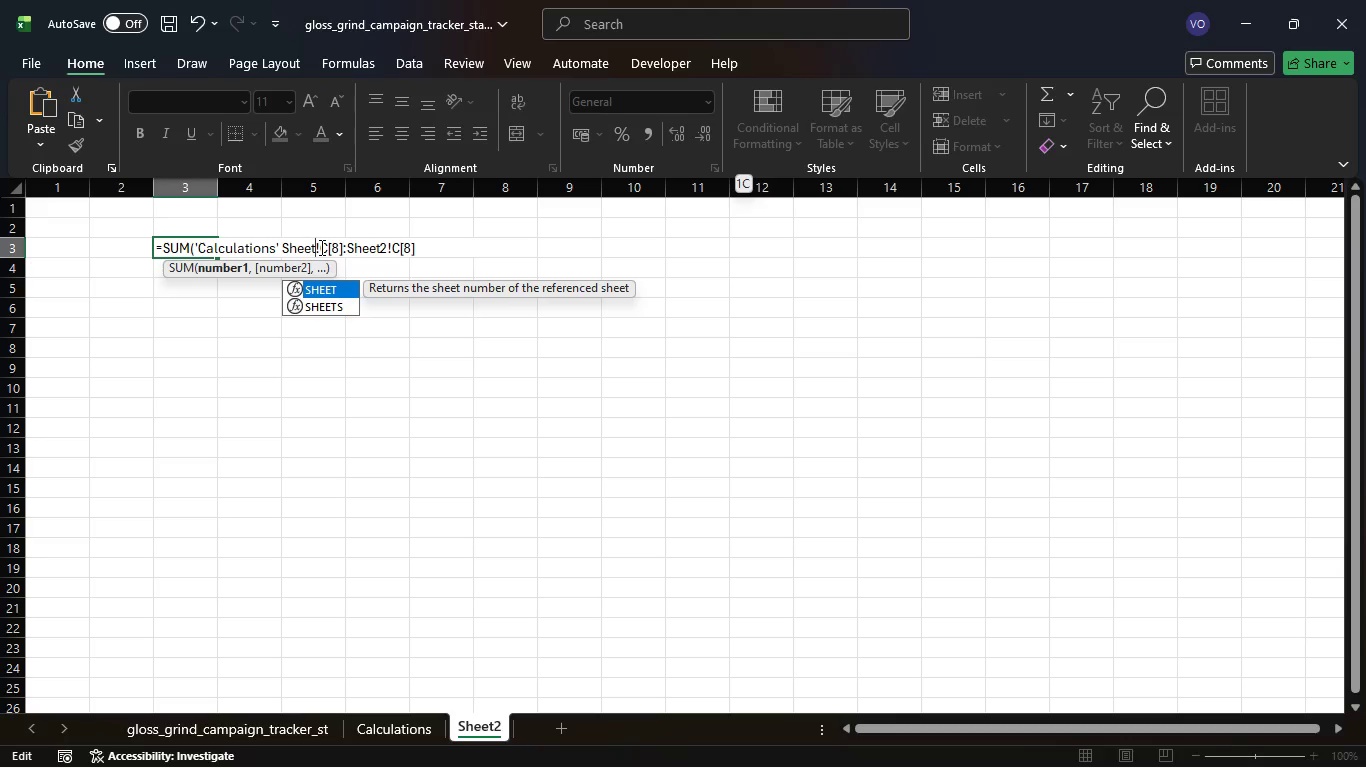 
key(Backspace)
 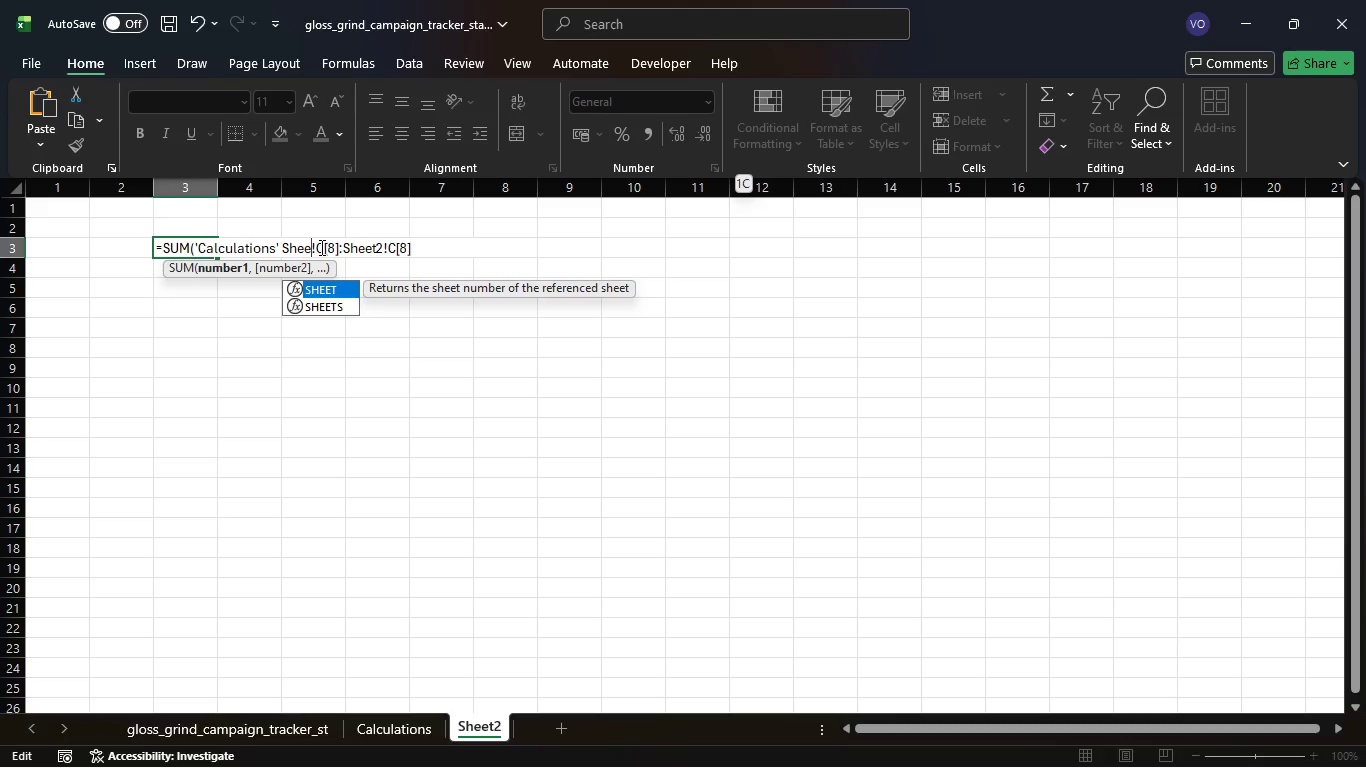 
key(Backspace)
 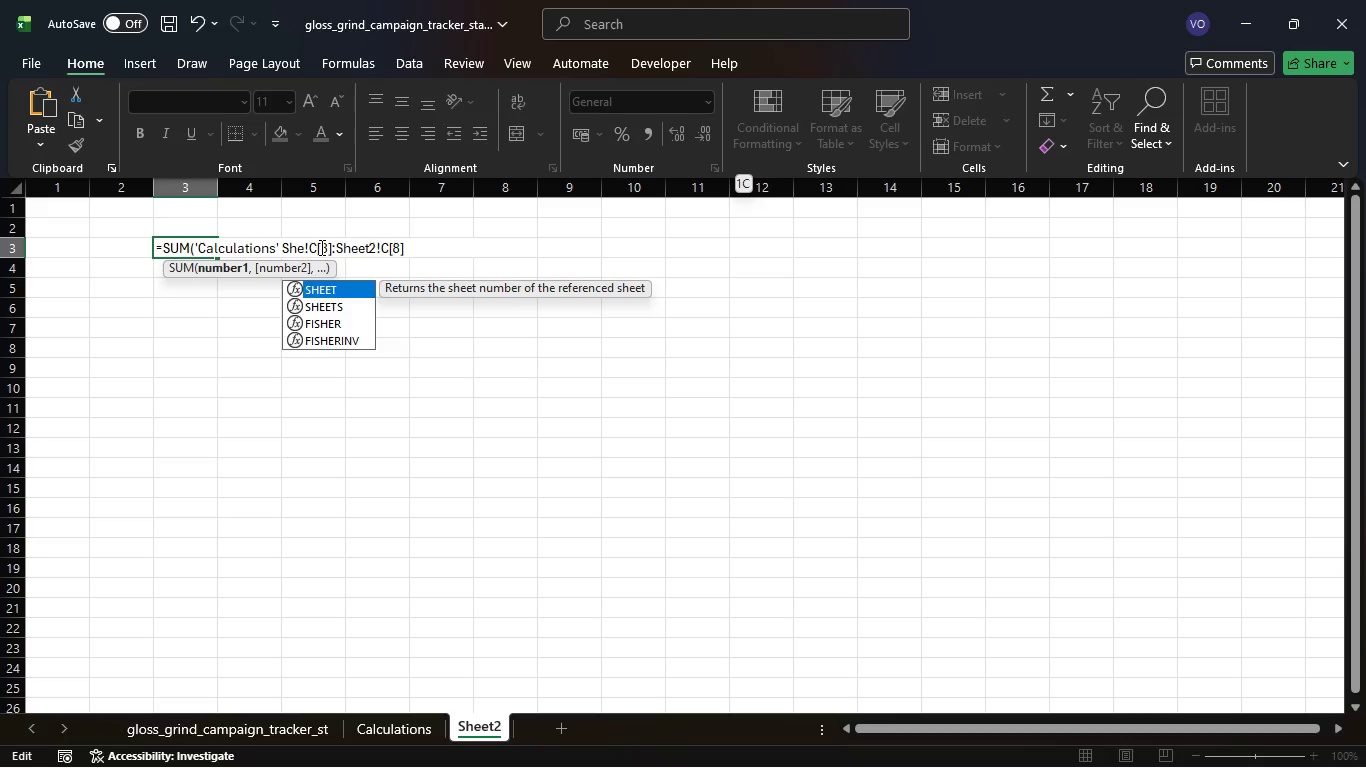 
key(Backspace)
 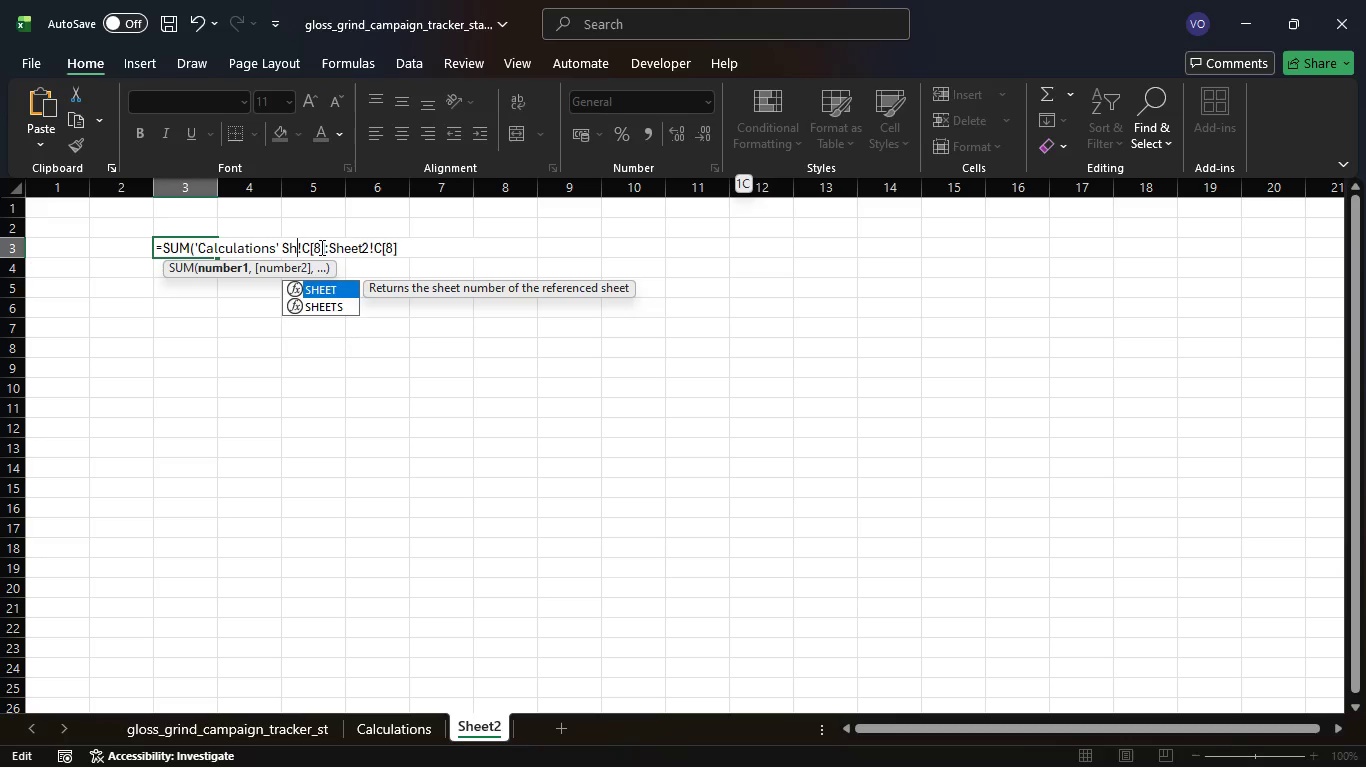 
key(Backspace)
 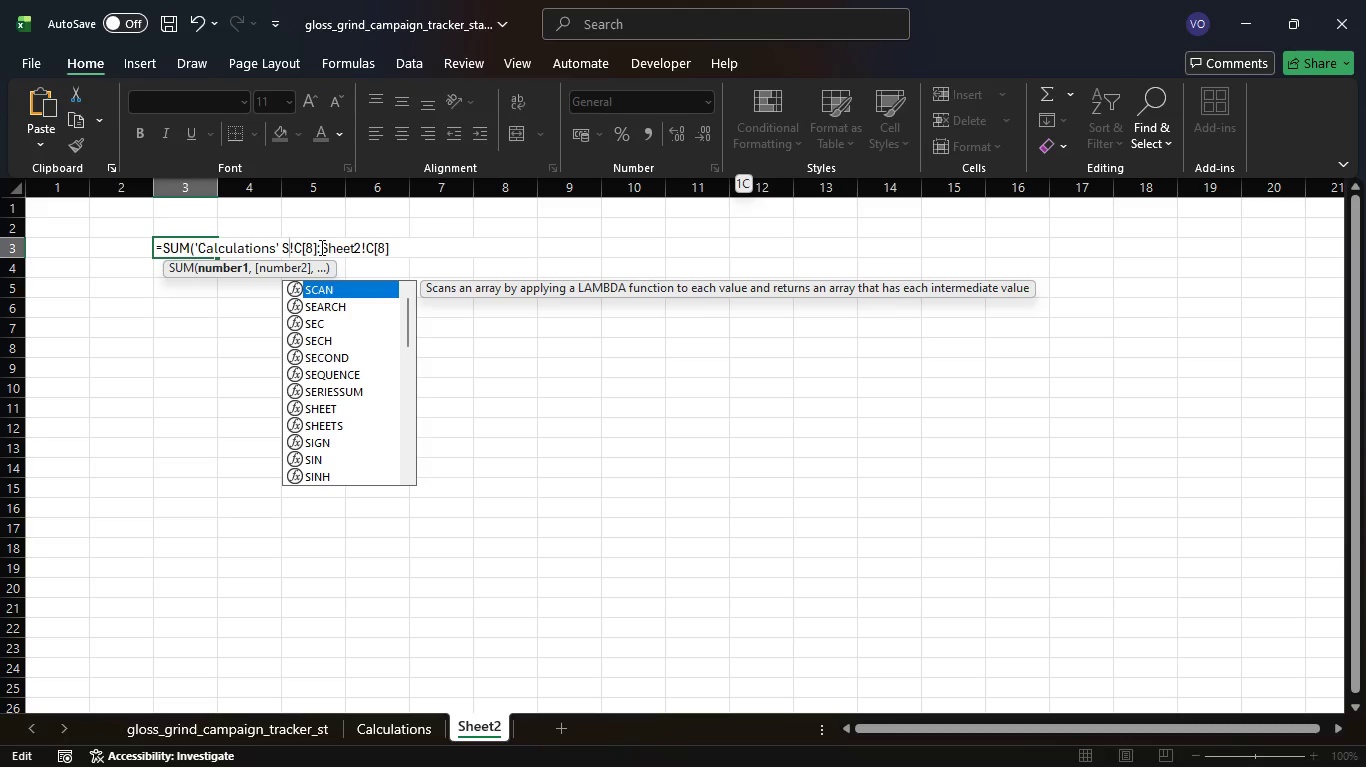 
key(Backspace)
 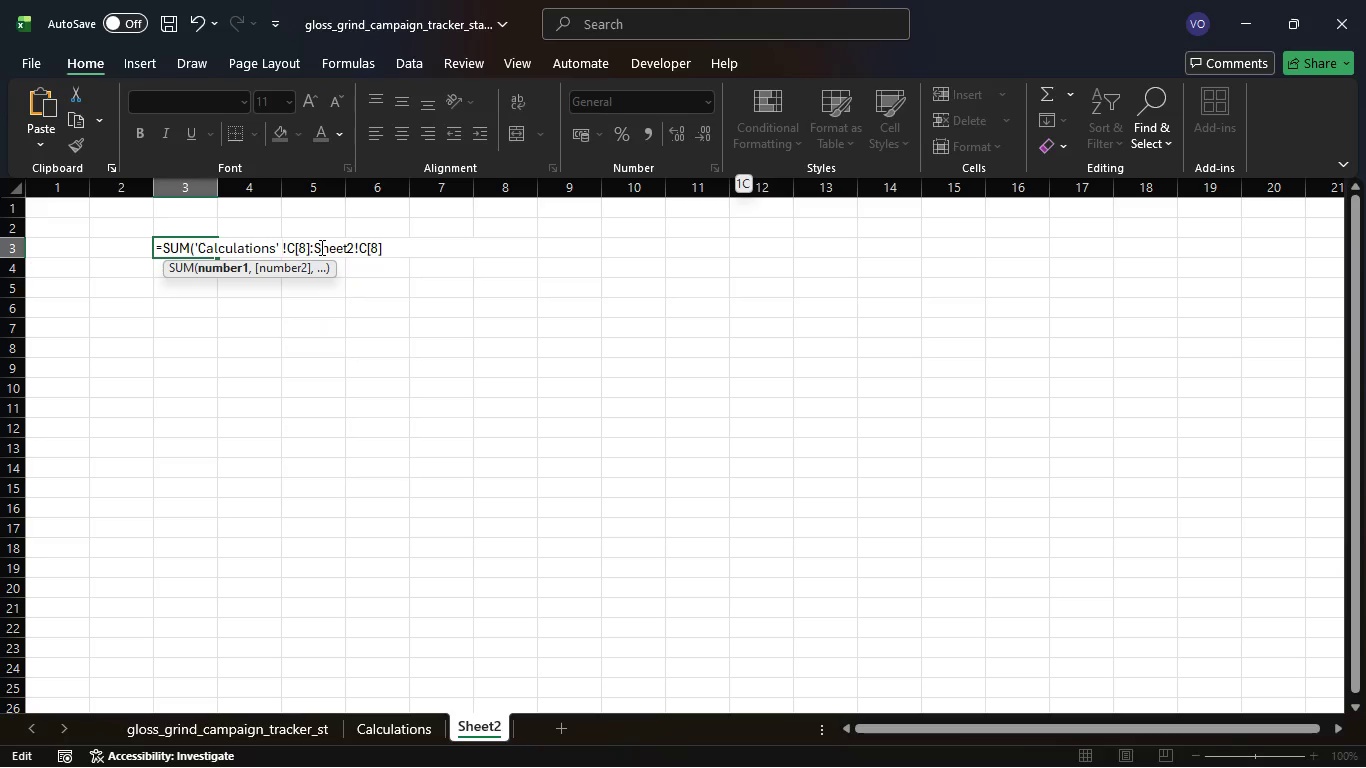 
key(ArrowRight)
 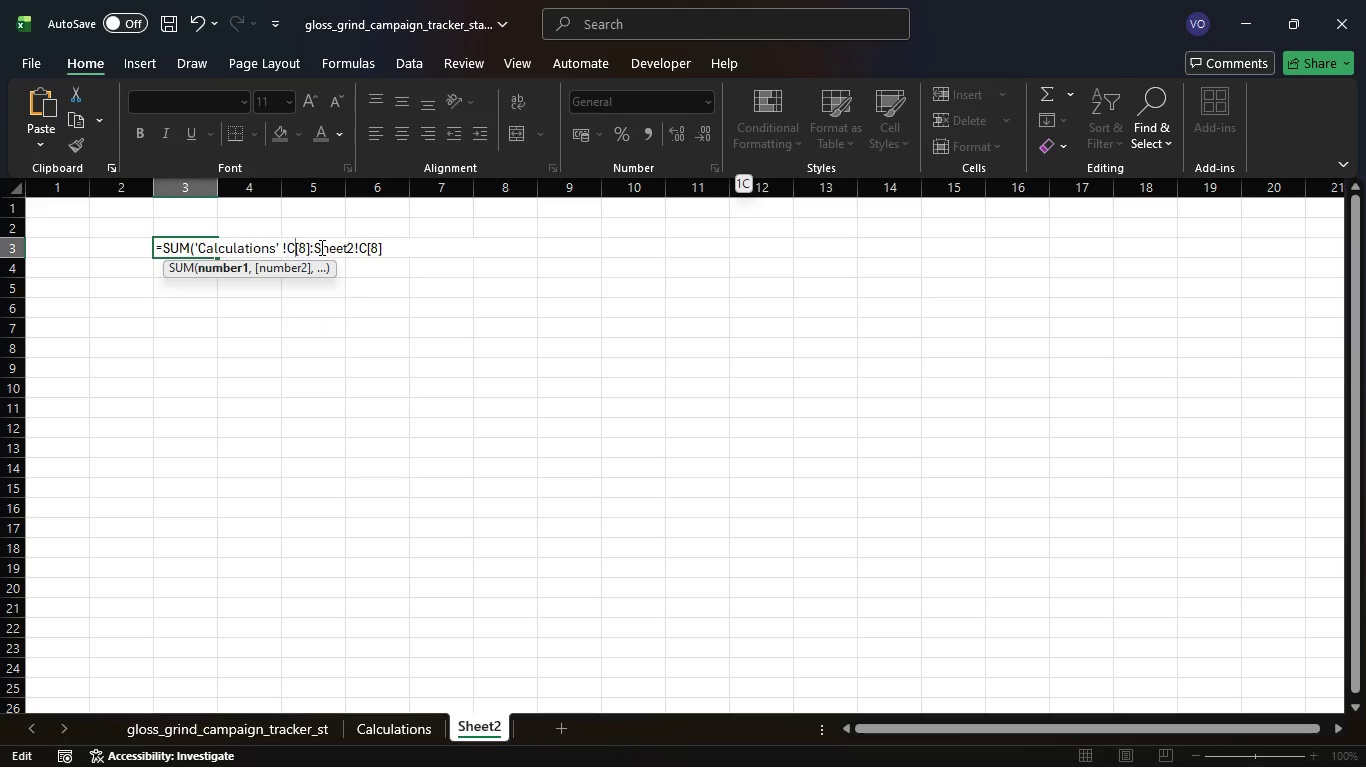 
key(ArrowRight)
 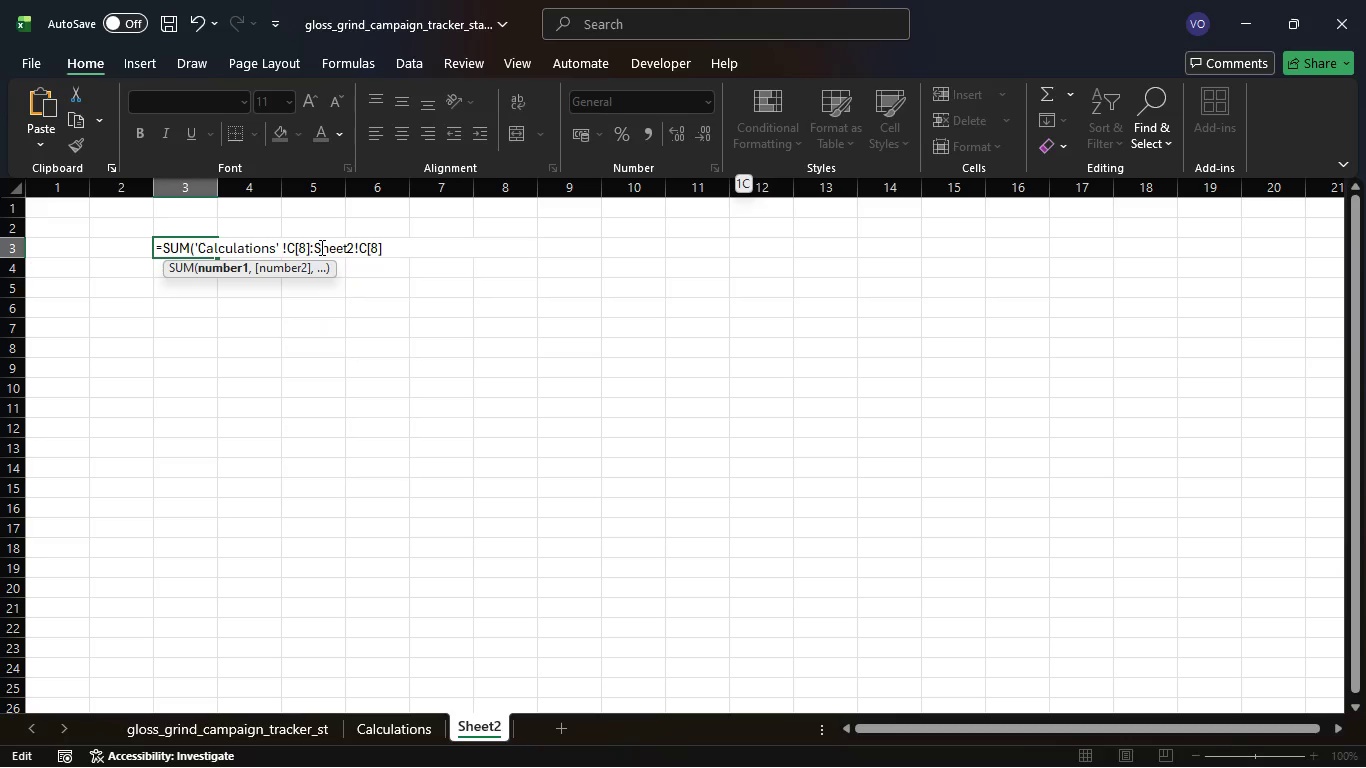 
key(ArrowRight)
 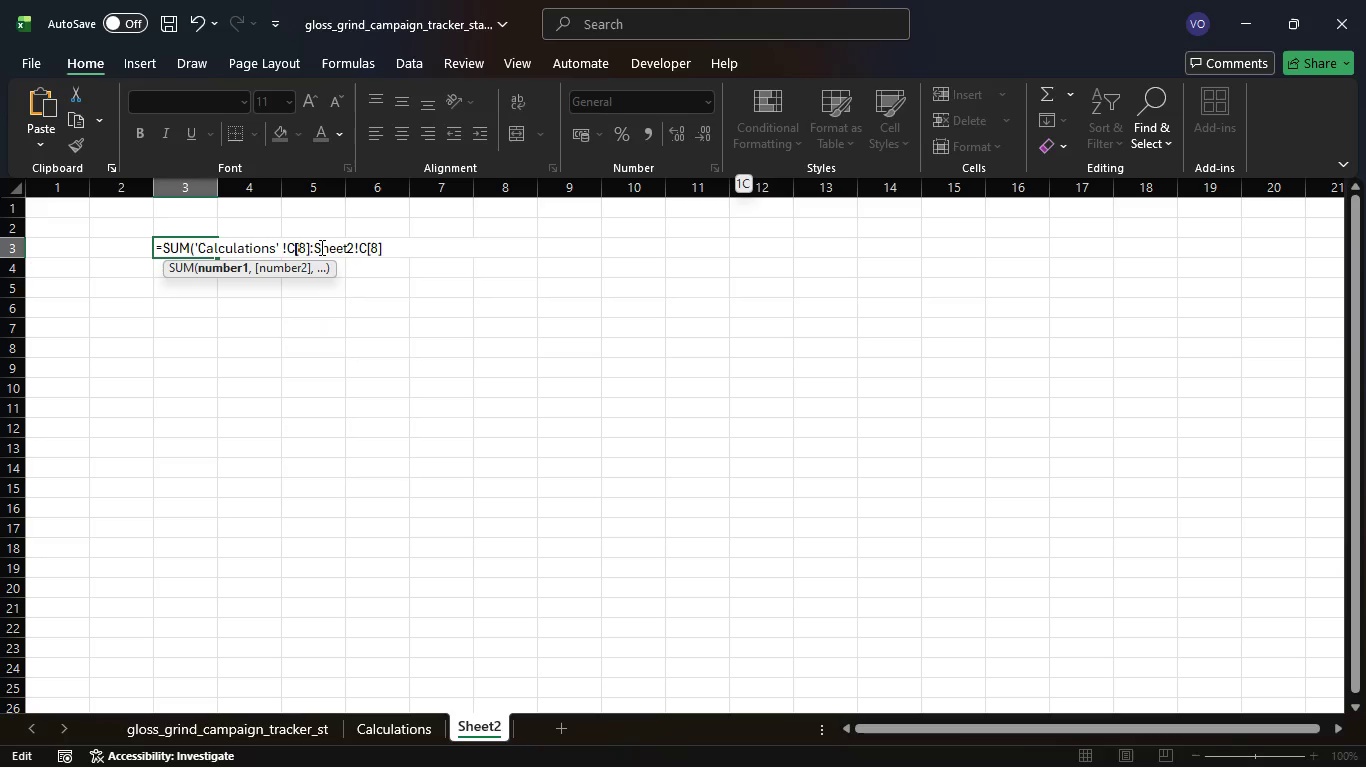 
key(ArrowRight)
 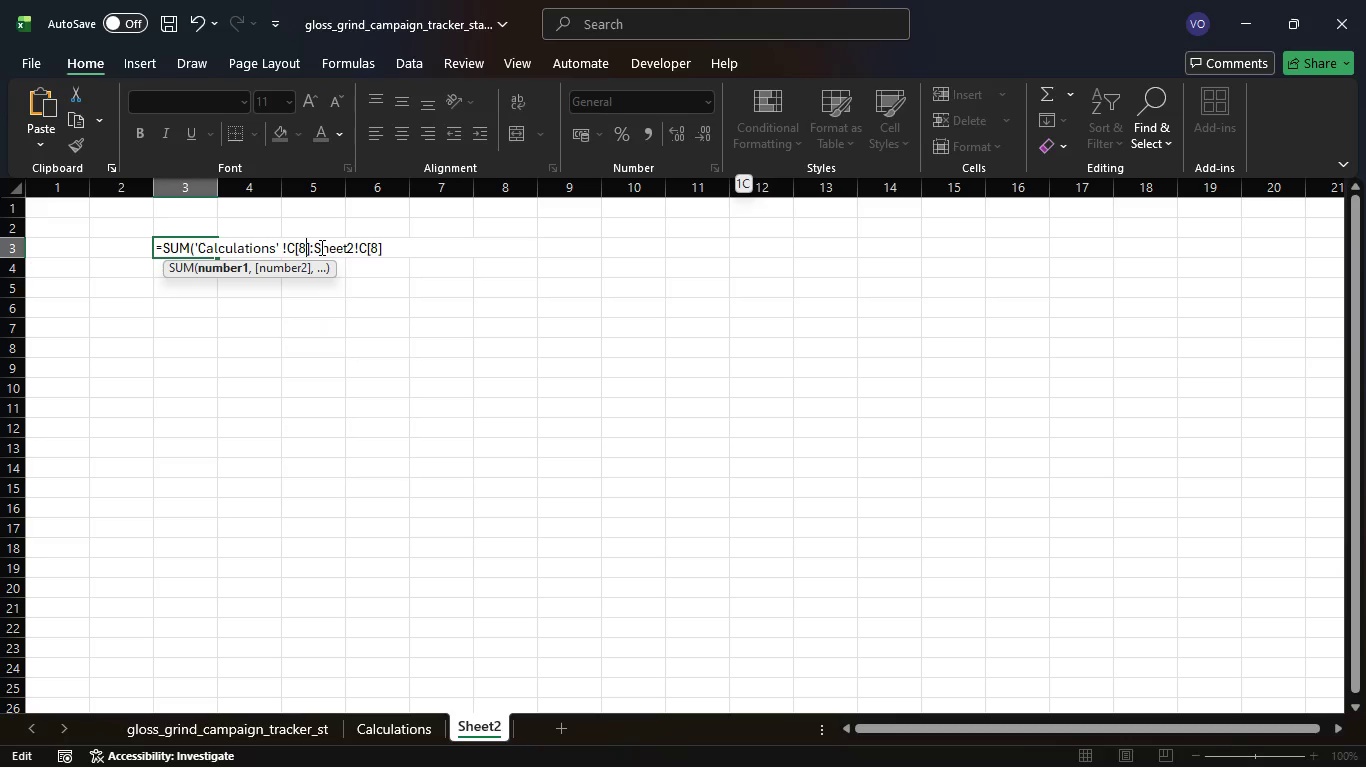 
key(ArrowRight)
 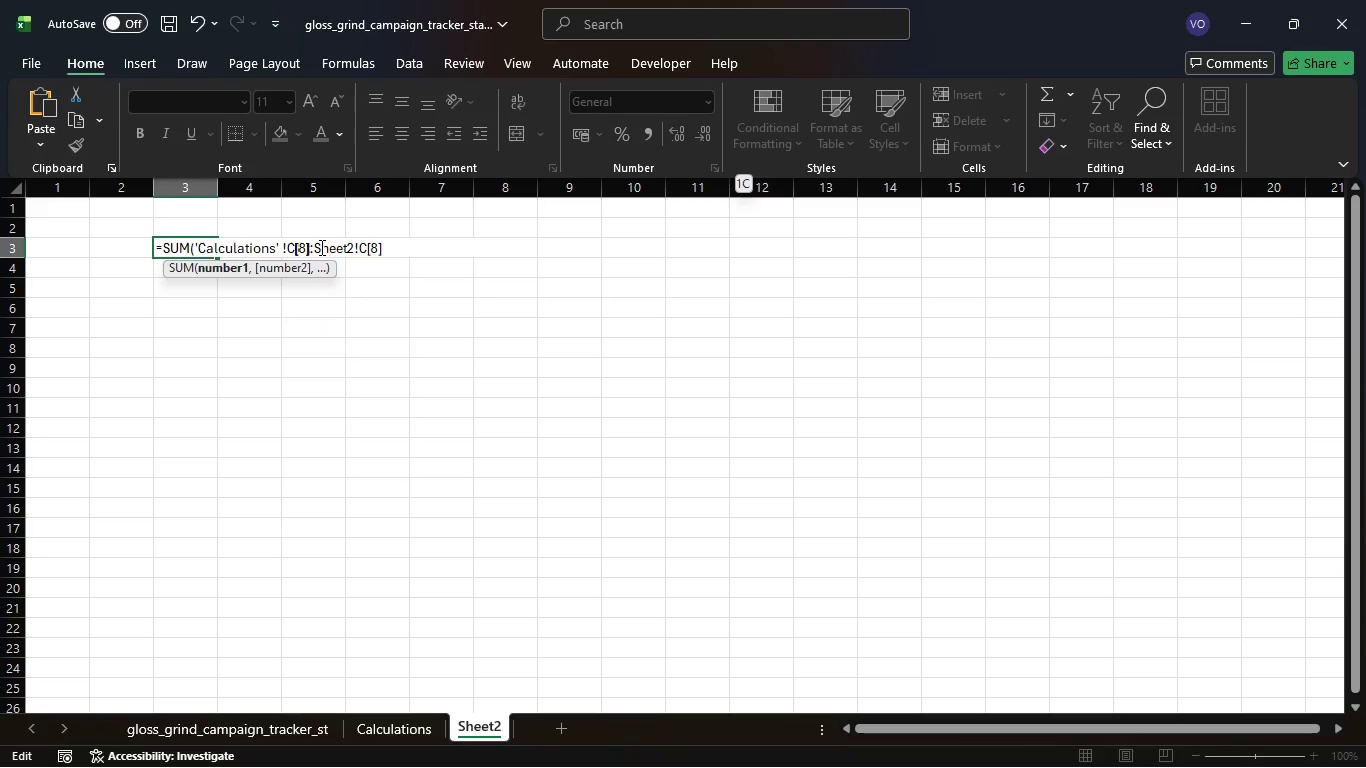 
key(ArrowRight)
 